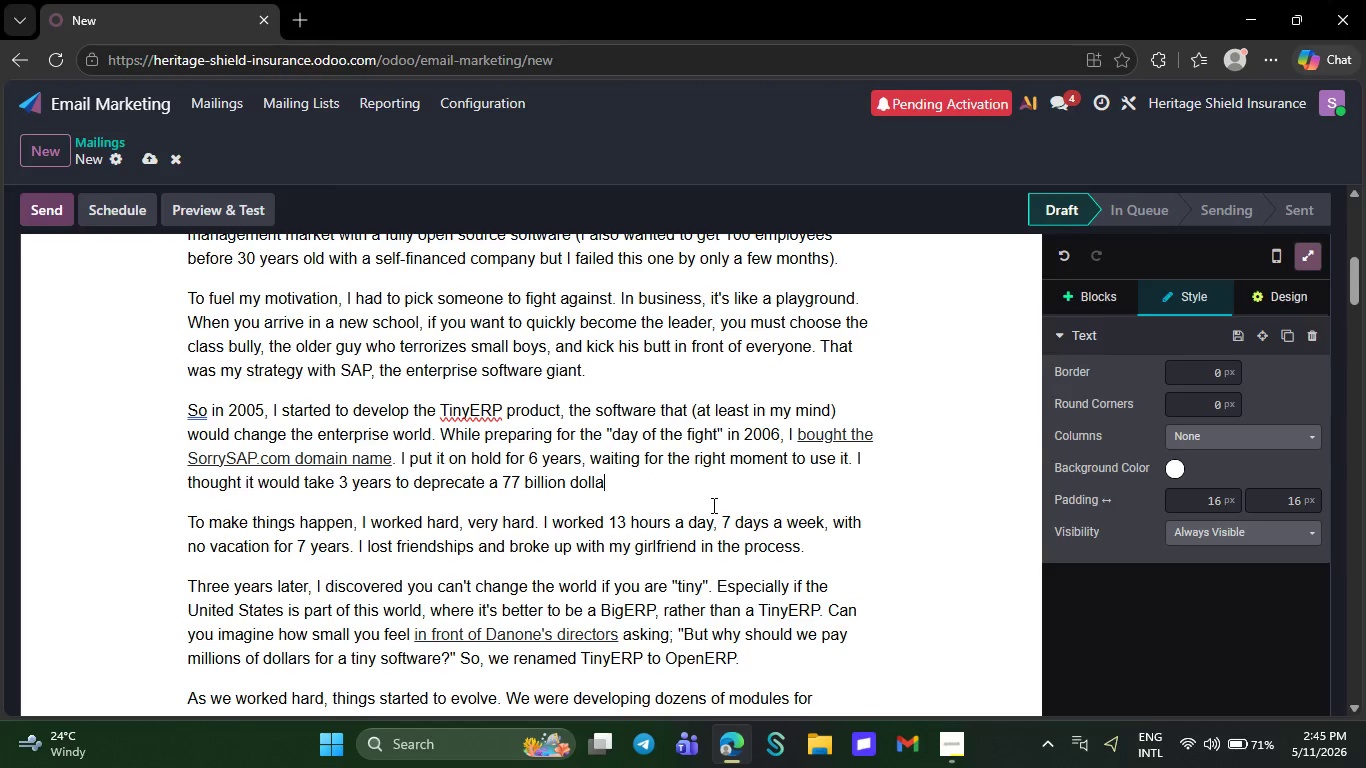 
key(Backspace)
 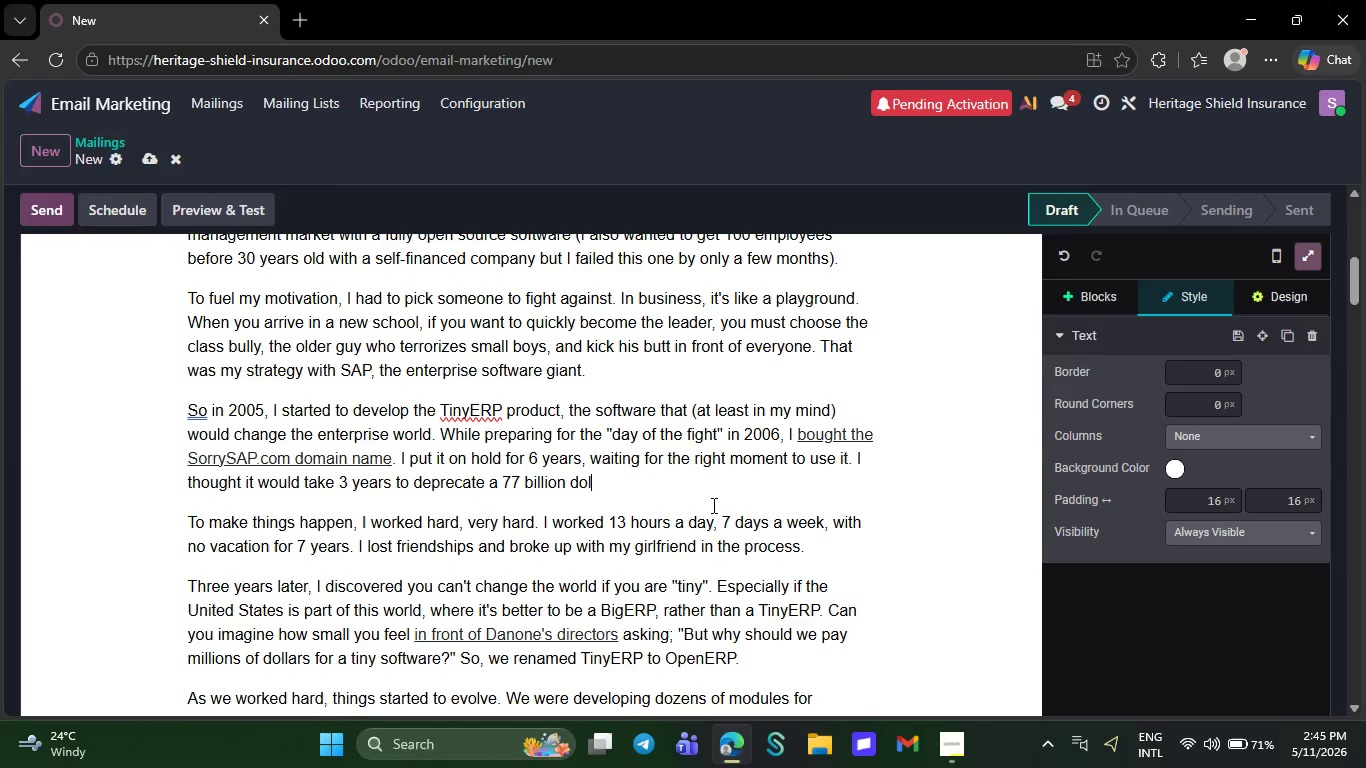 
key(Backspace)
 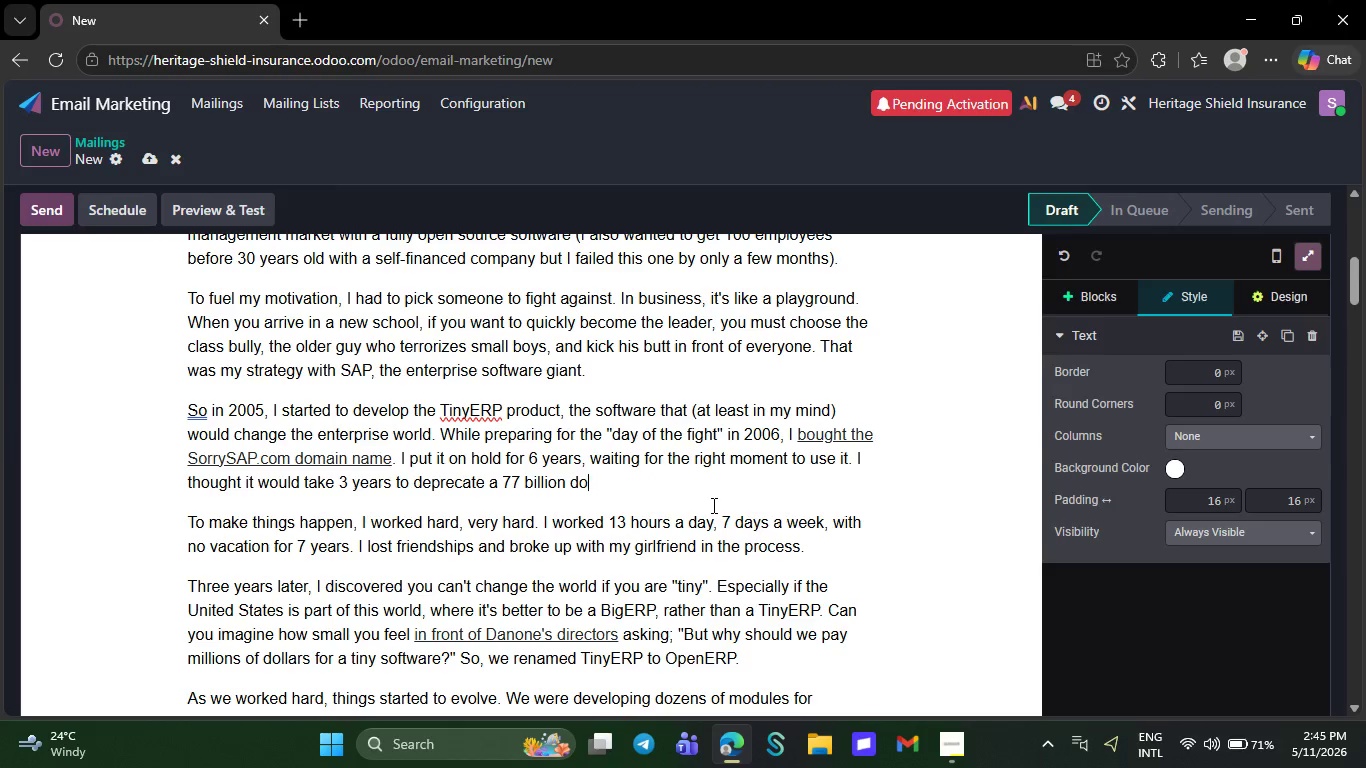 
key(Backspace)
 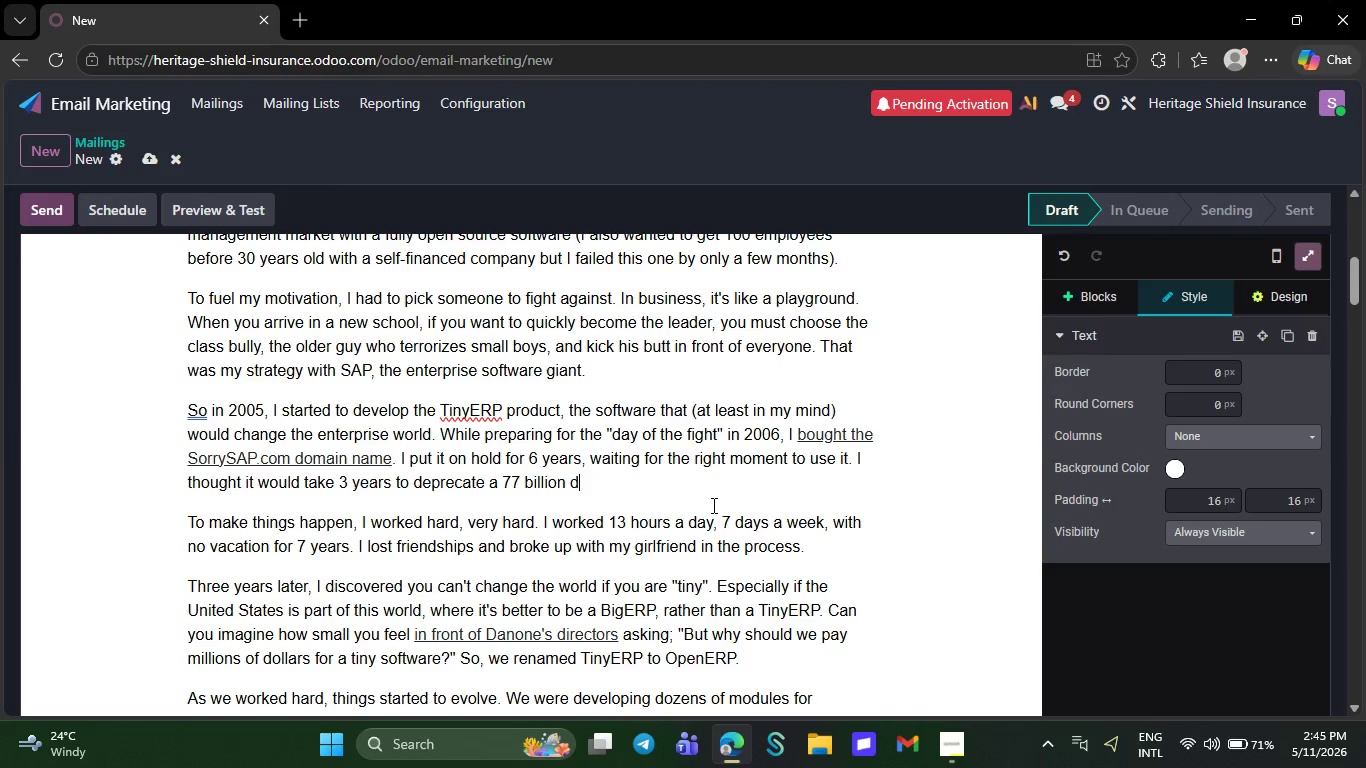 
key(Backspace)
 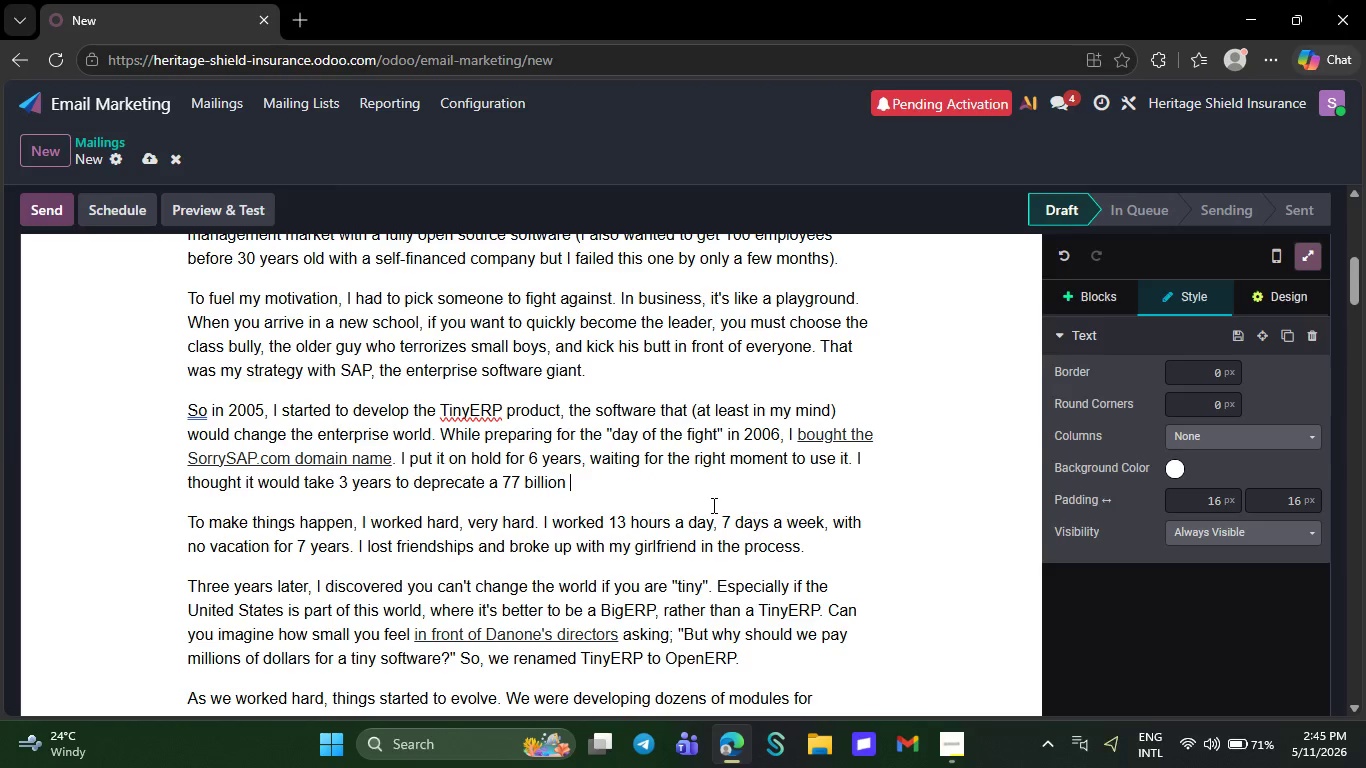 
key(Backspace)
 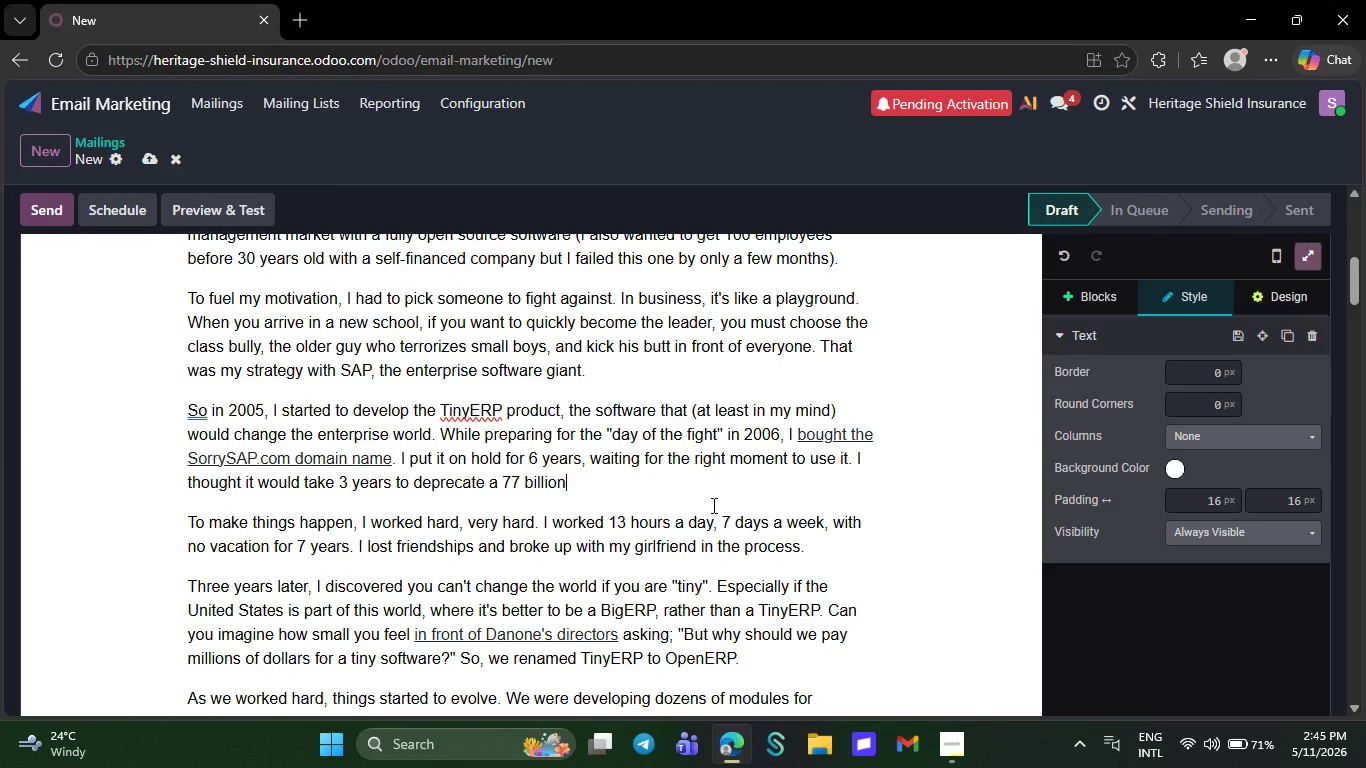 
key(Backspace)
 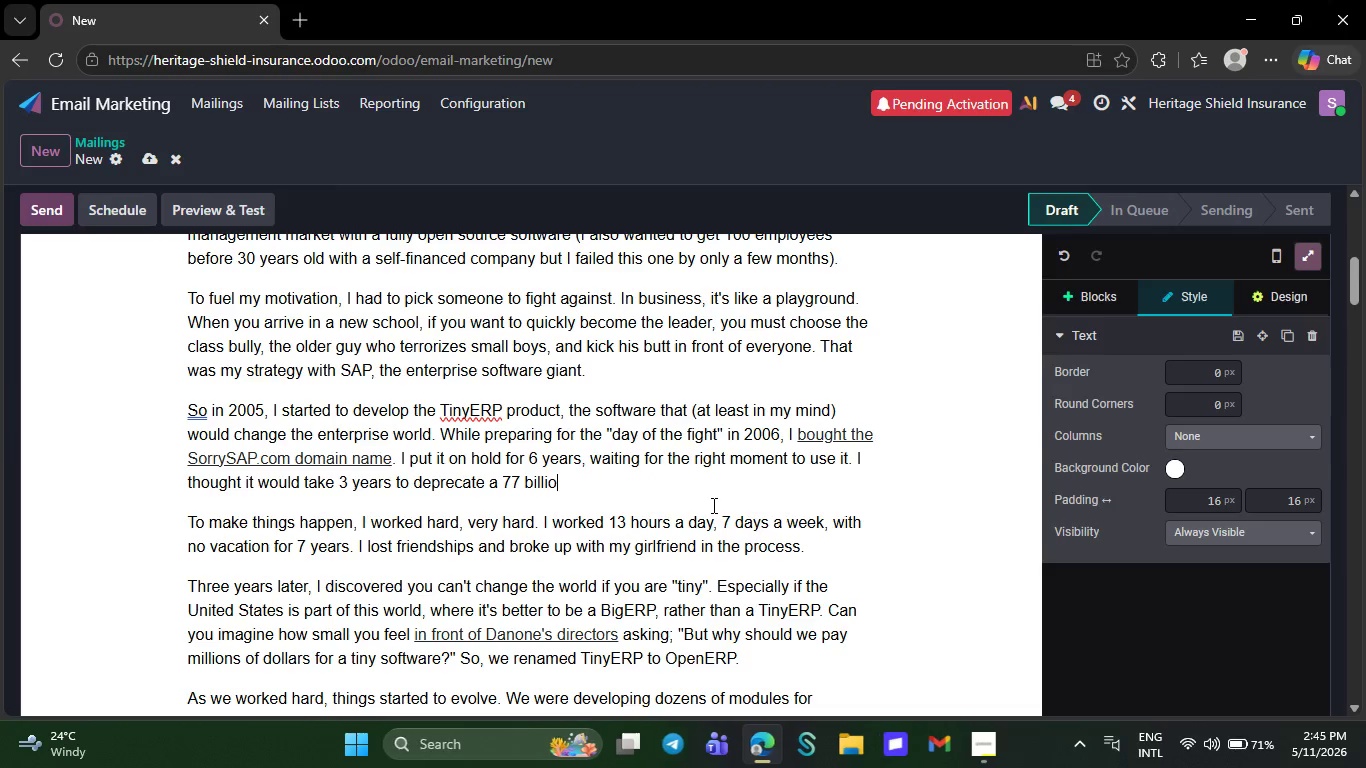 
key(Backspace)
 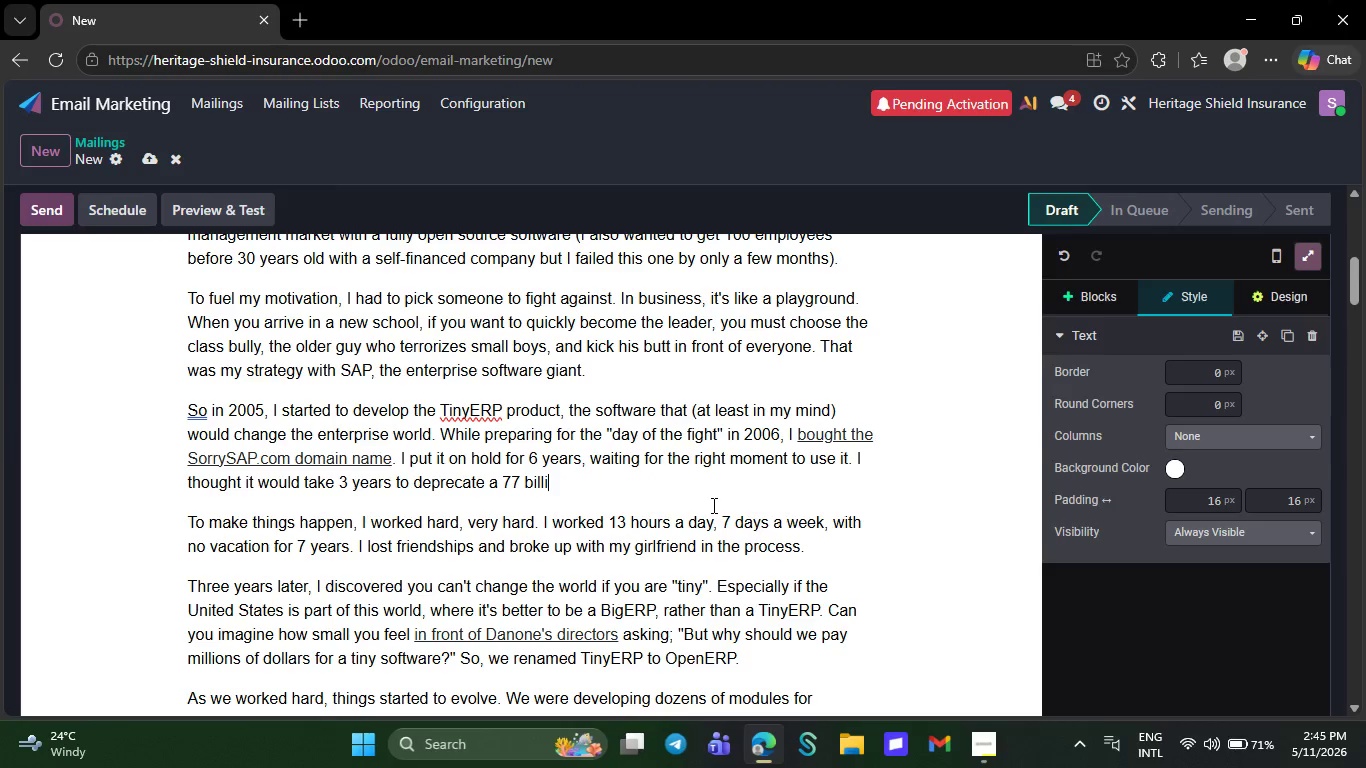 
key(Backspace)
 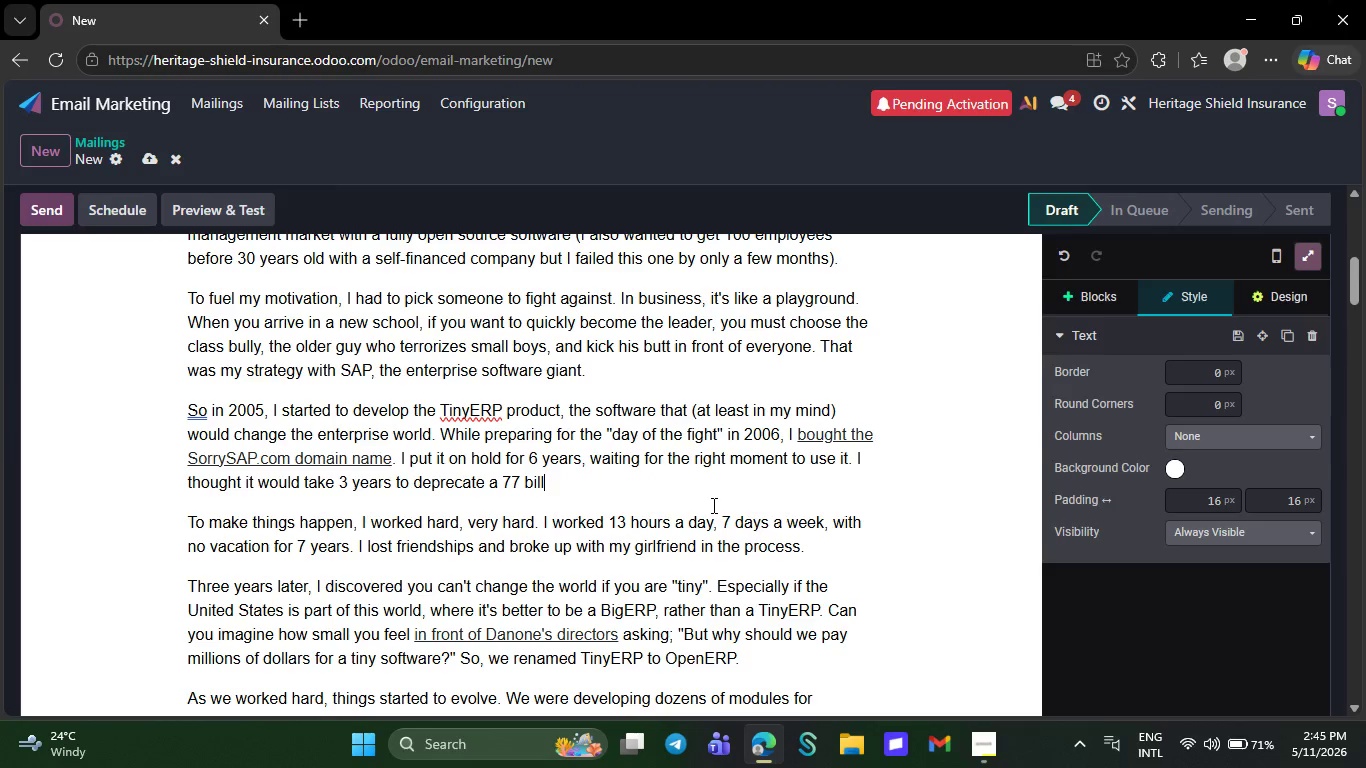 
key(Backspace)
 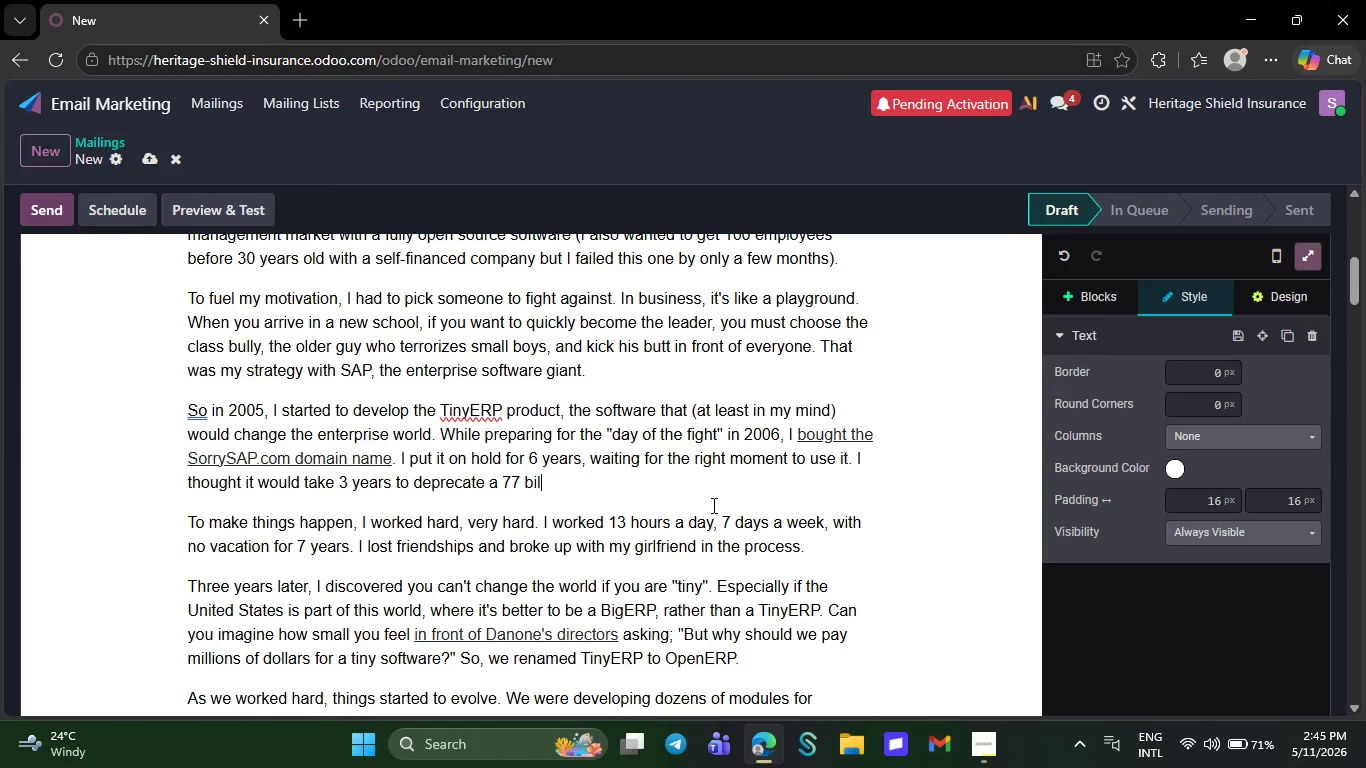 
key(Backspace)
 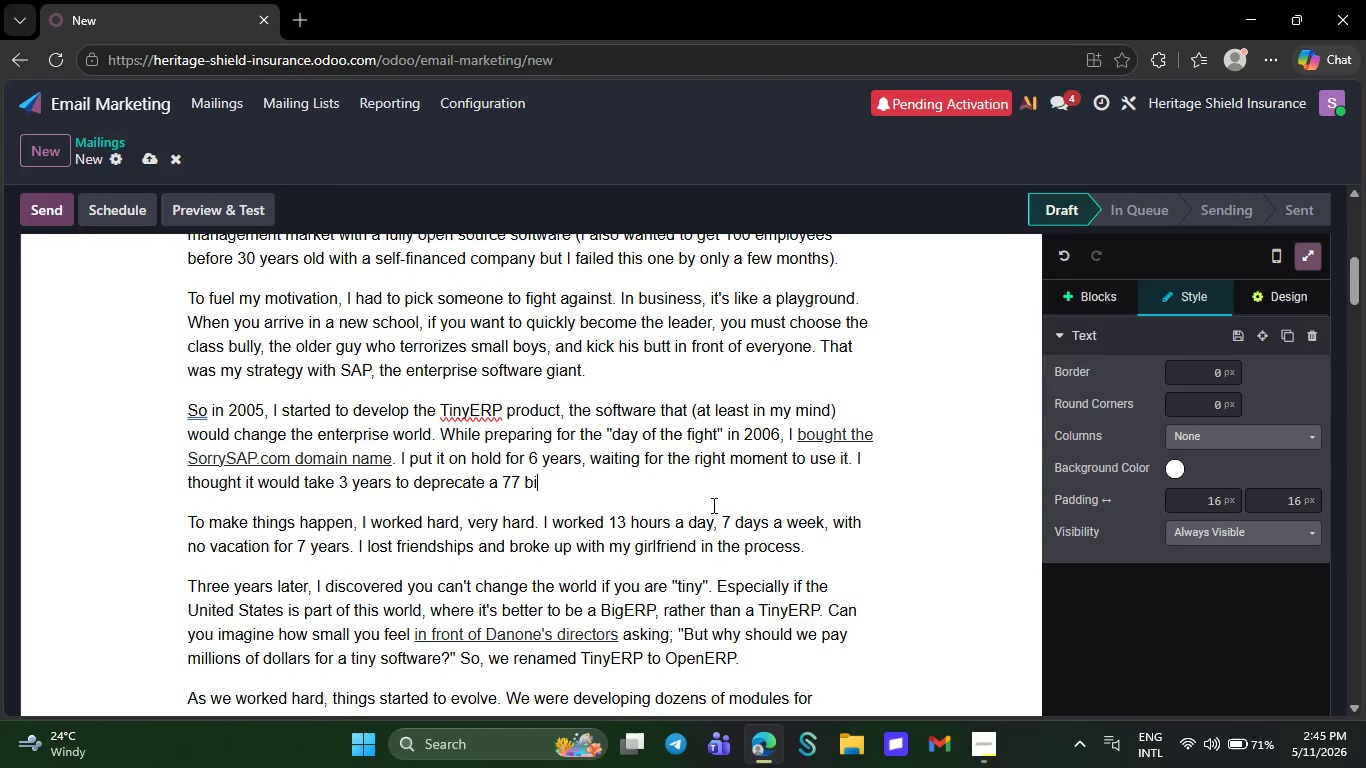 
key(Backspace)
 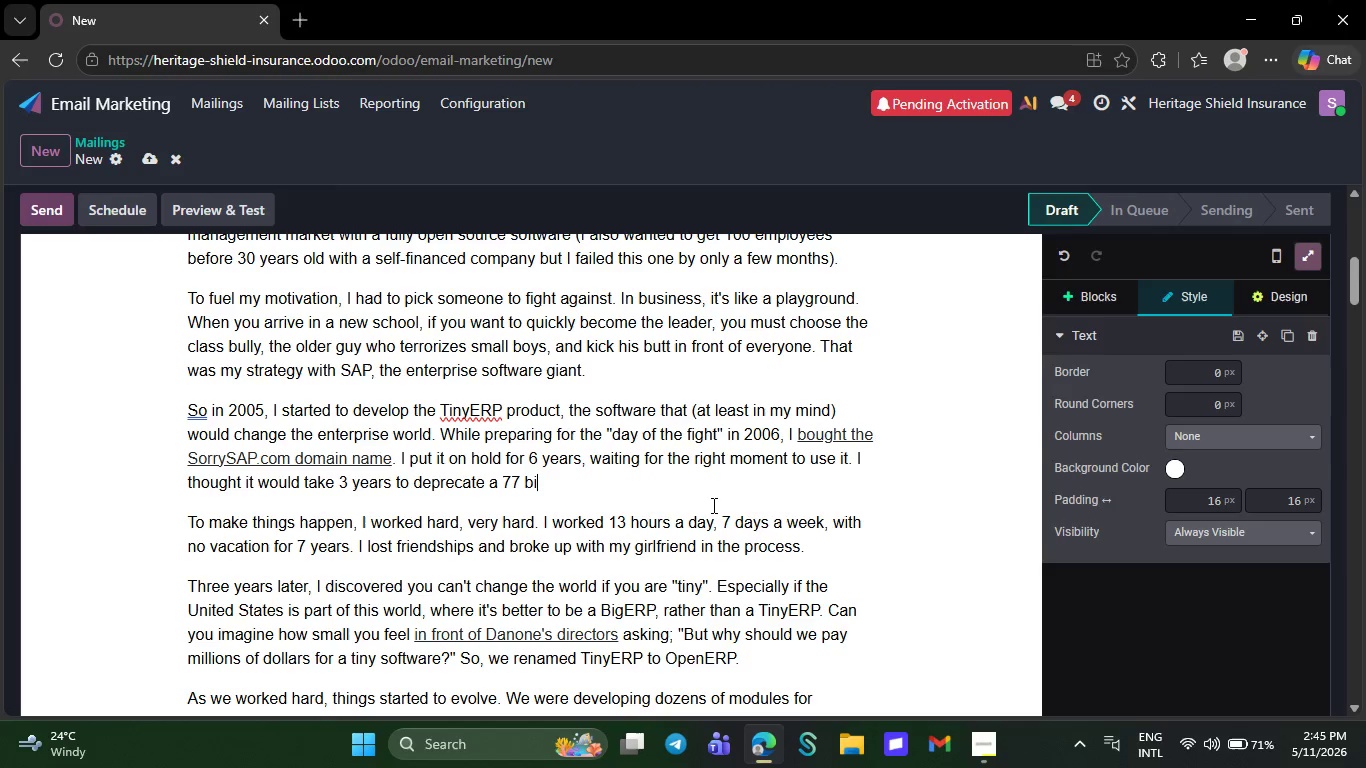 
key(Backspace)
 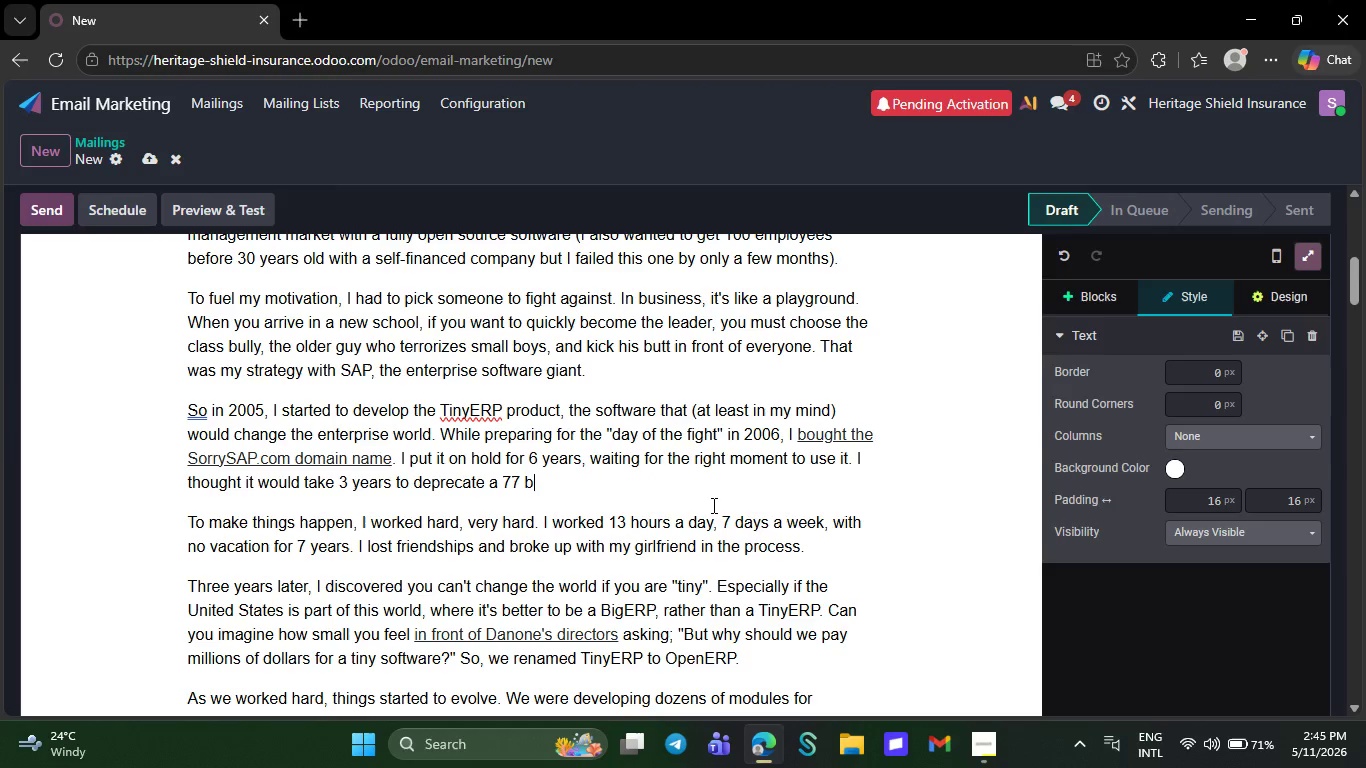 
key(Backspace)
 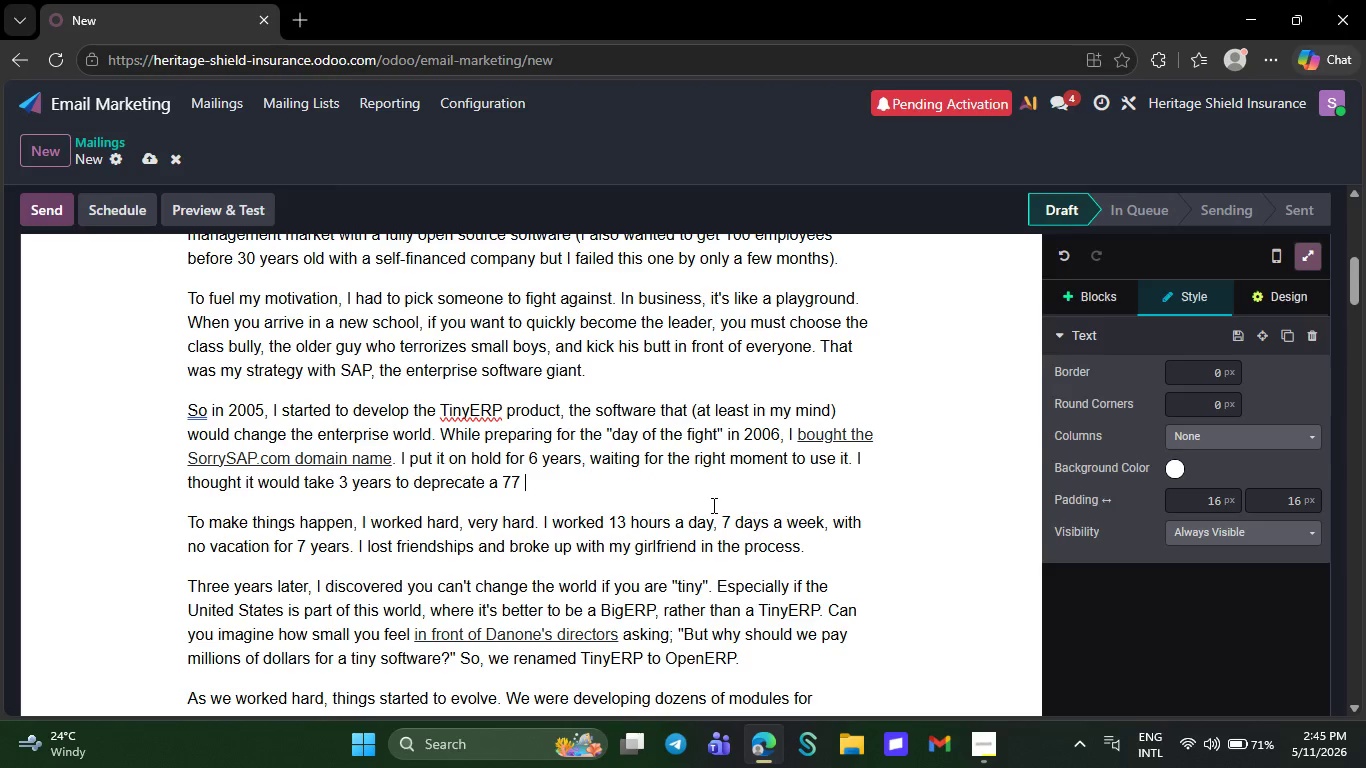 
key(Backspace)
 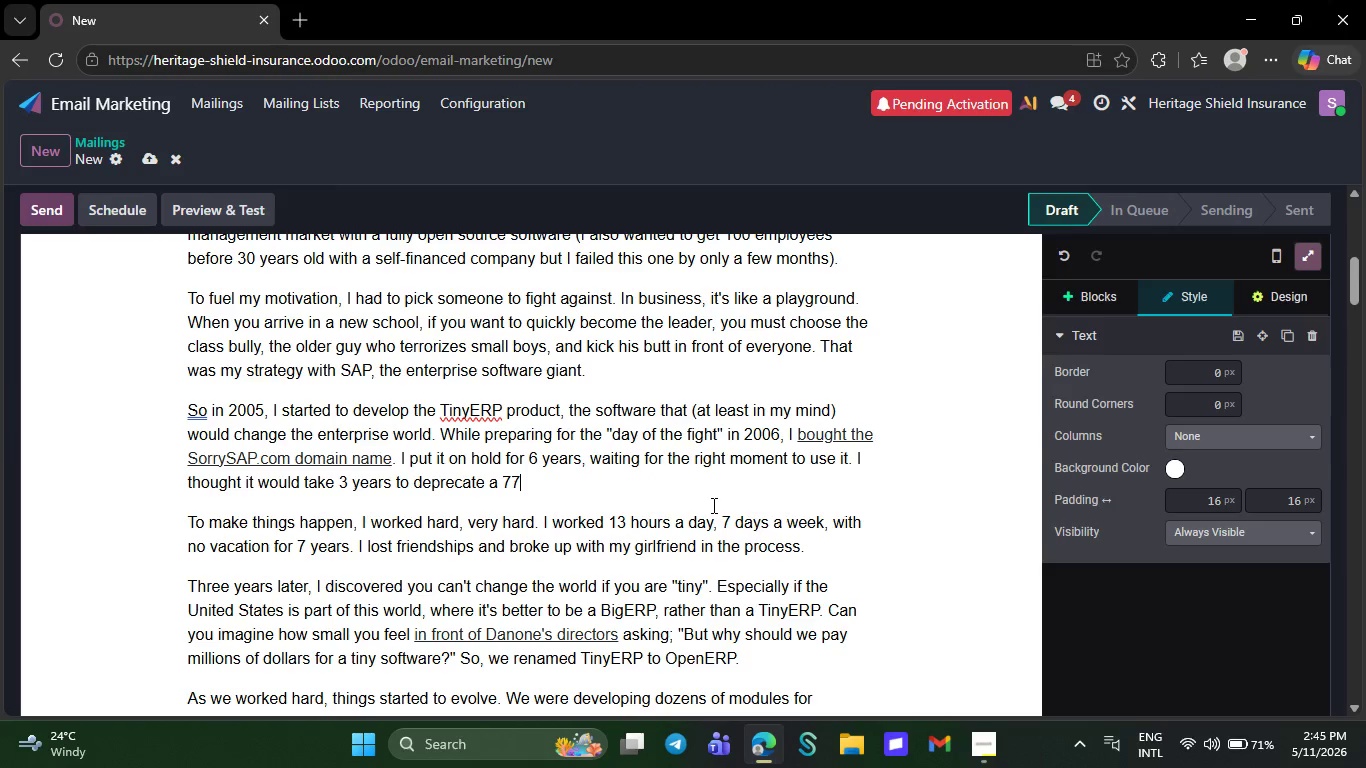 
key(Backspace)
 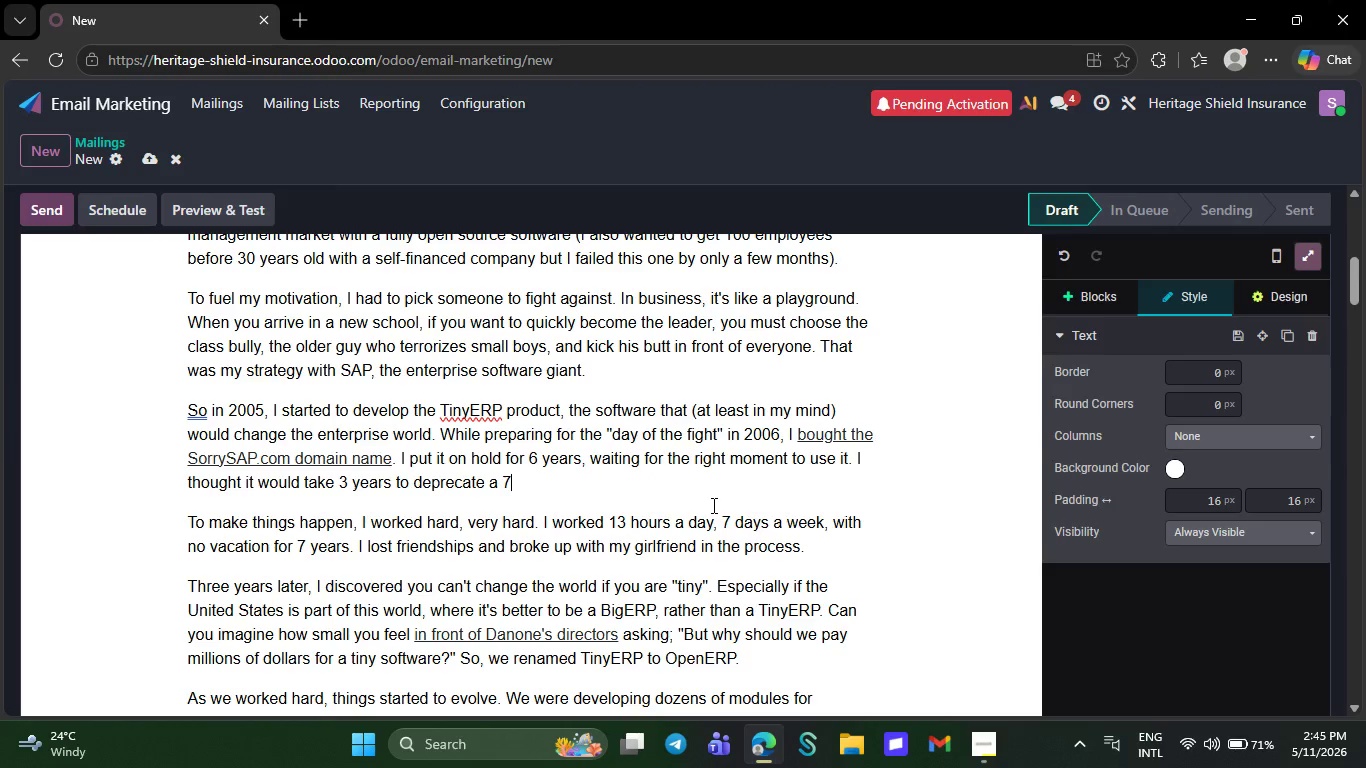 
key(Backspace)
 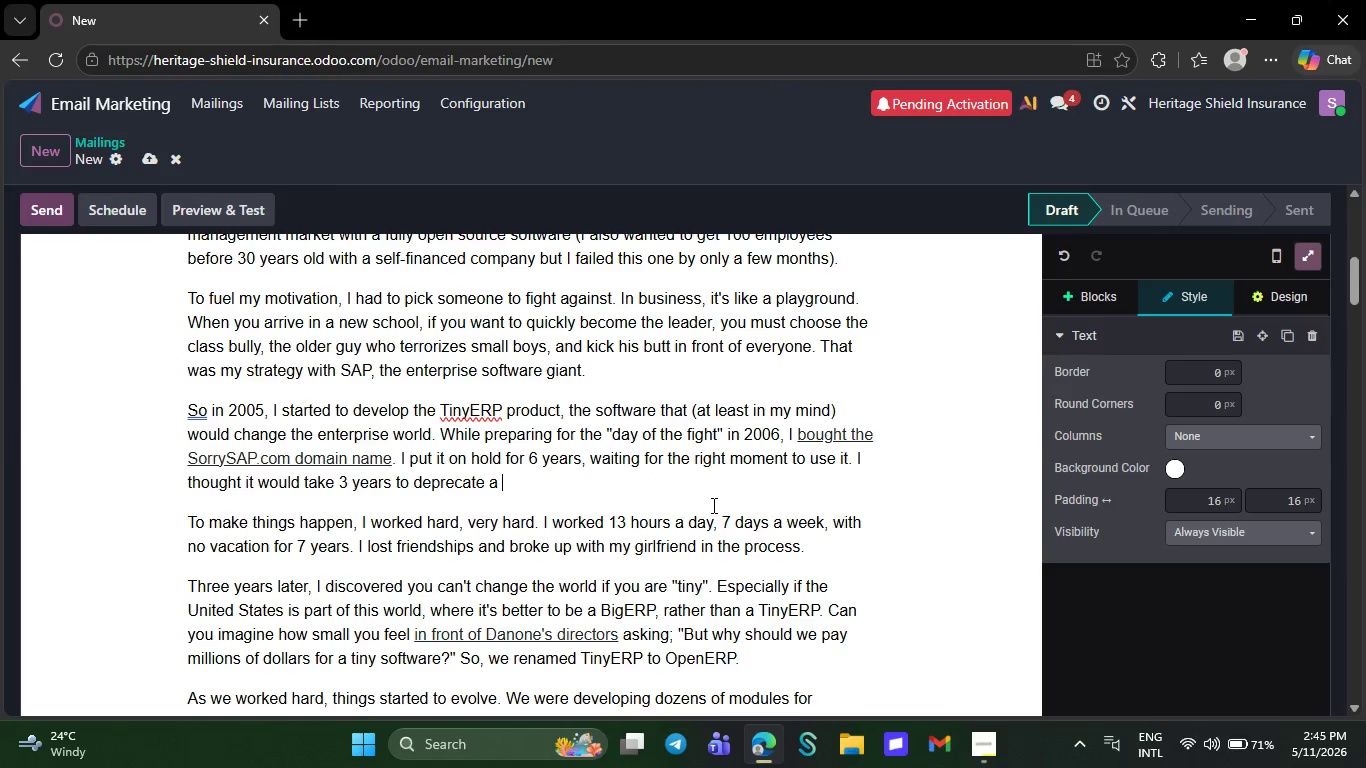 
key(Backspace)
 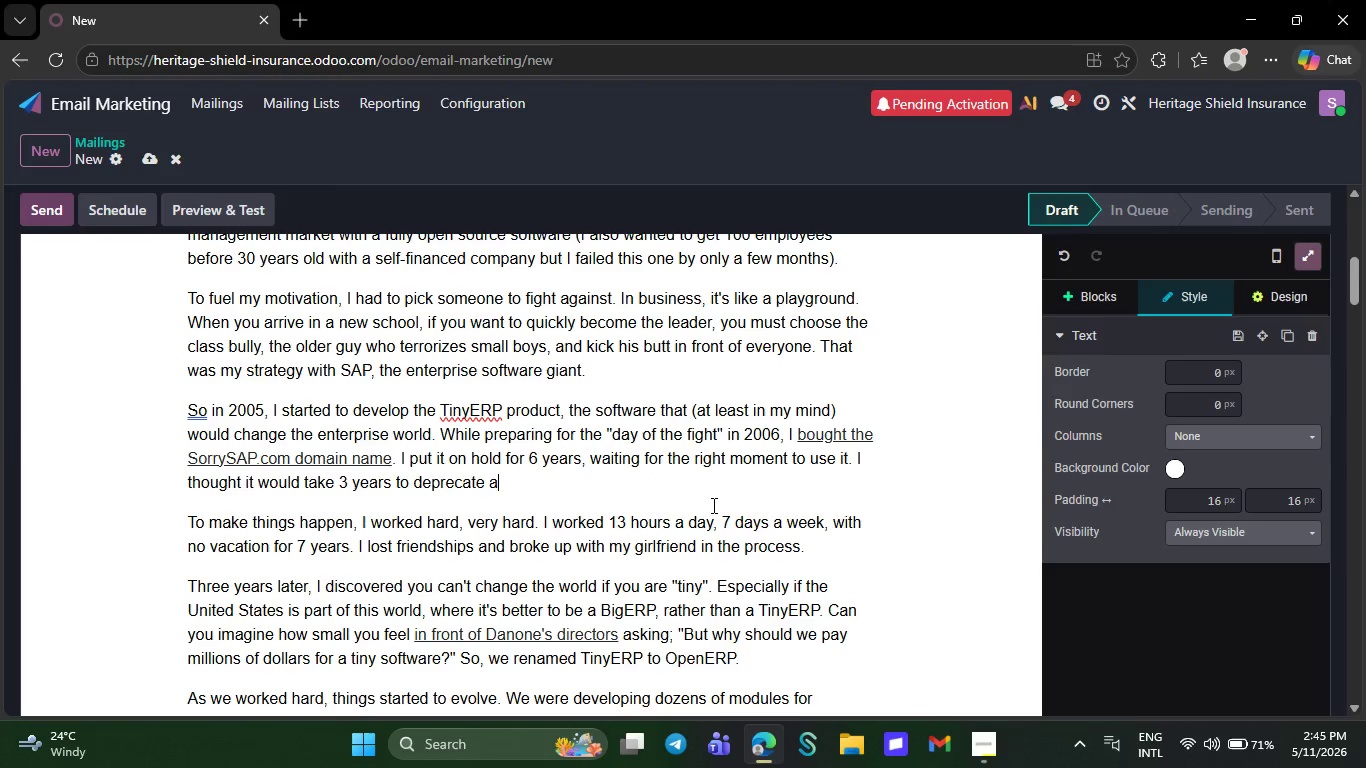 
key(Backspace)
 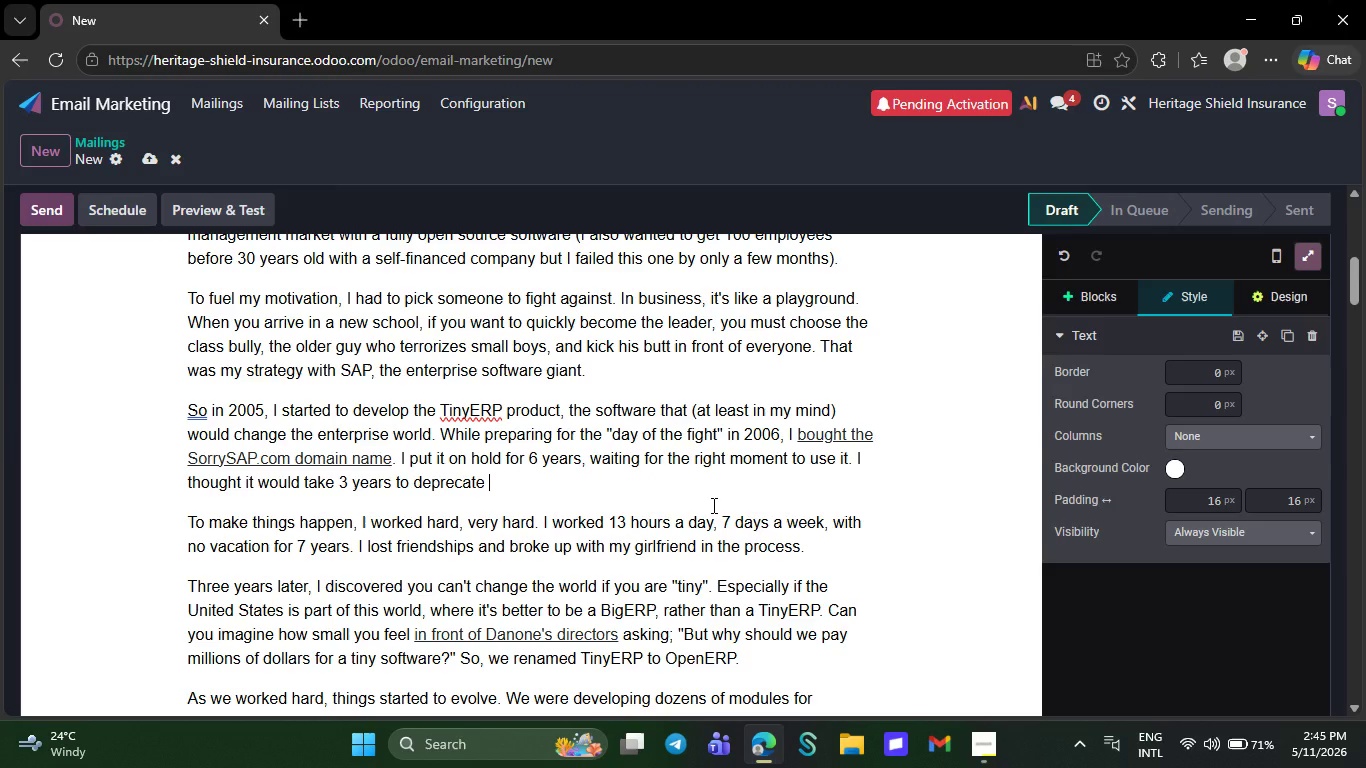 
key(Backspace)
 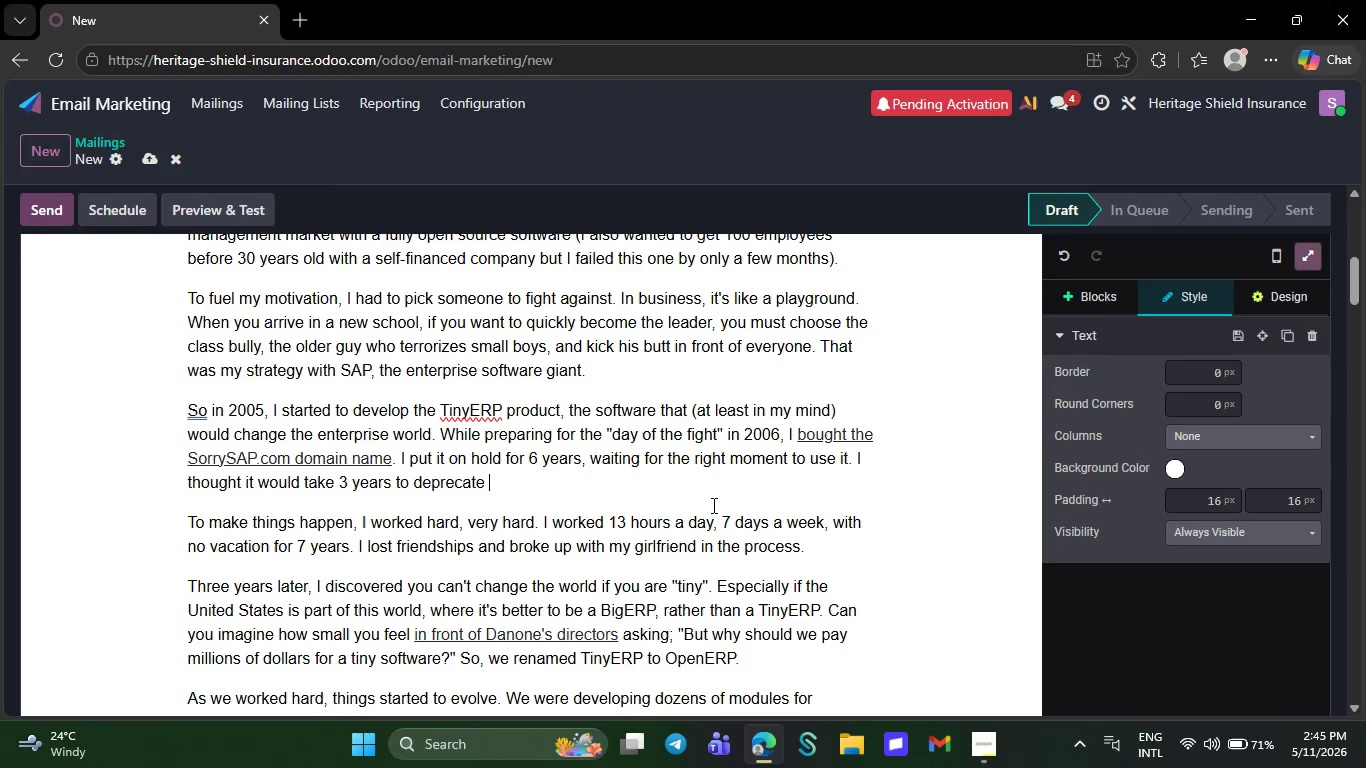 
key(Backspace)
 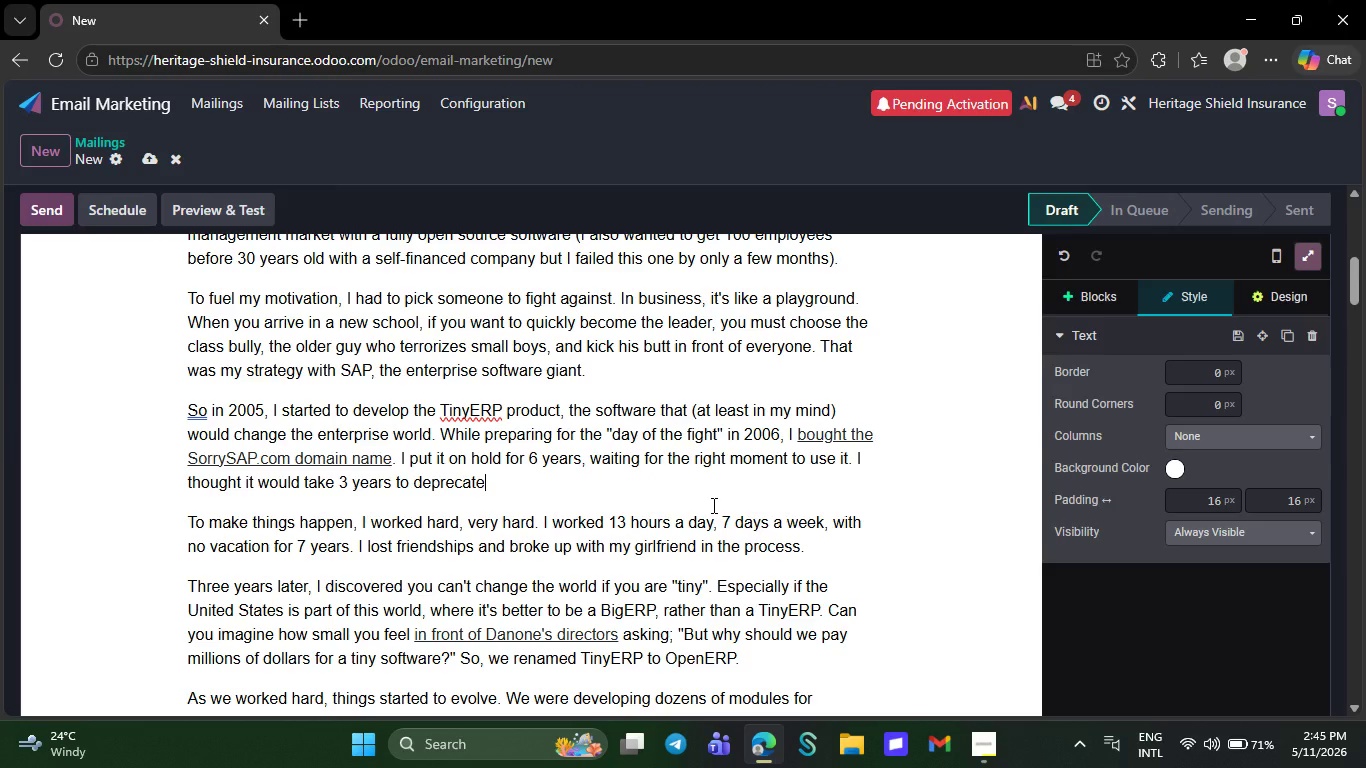 
key(Backspace)
 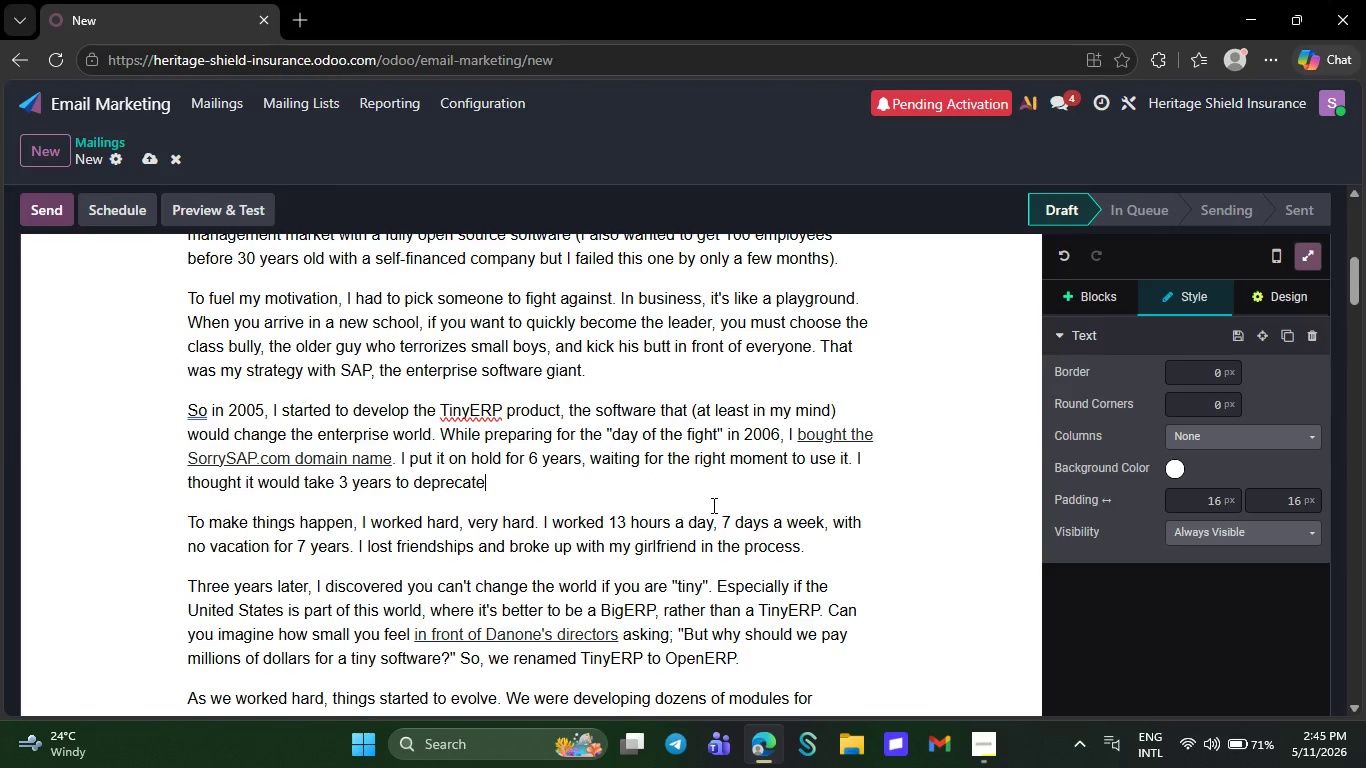 
key(Backspace)
 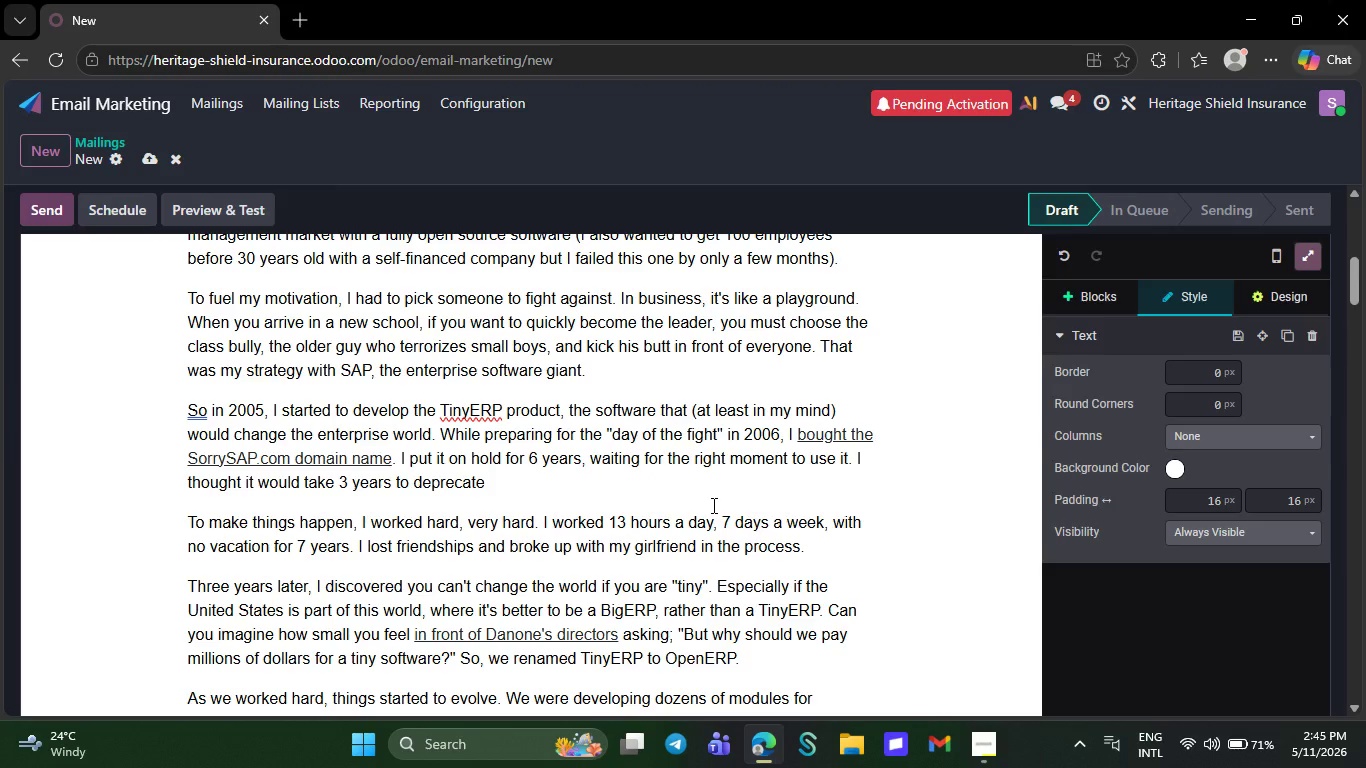 
key(Backspace)
 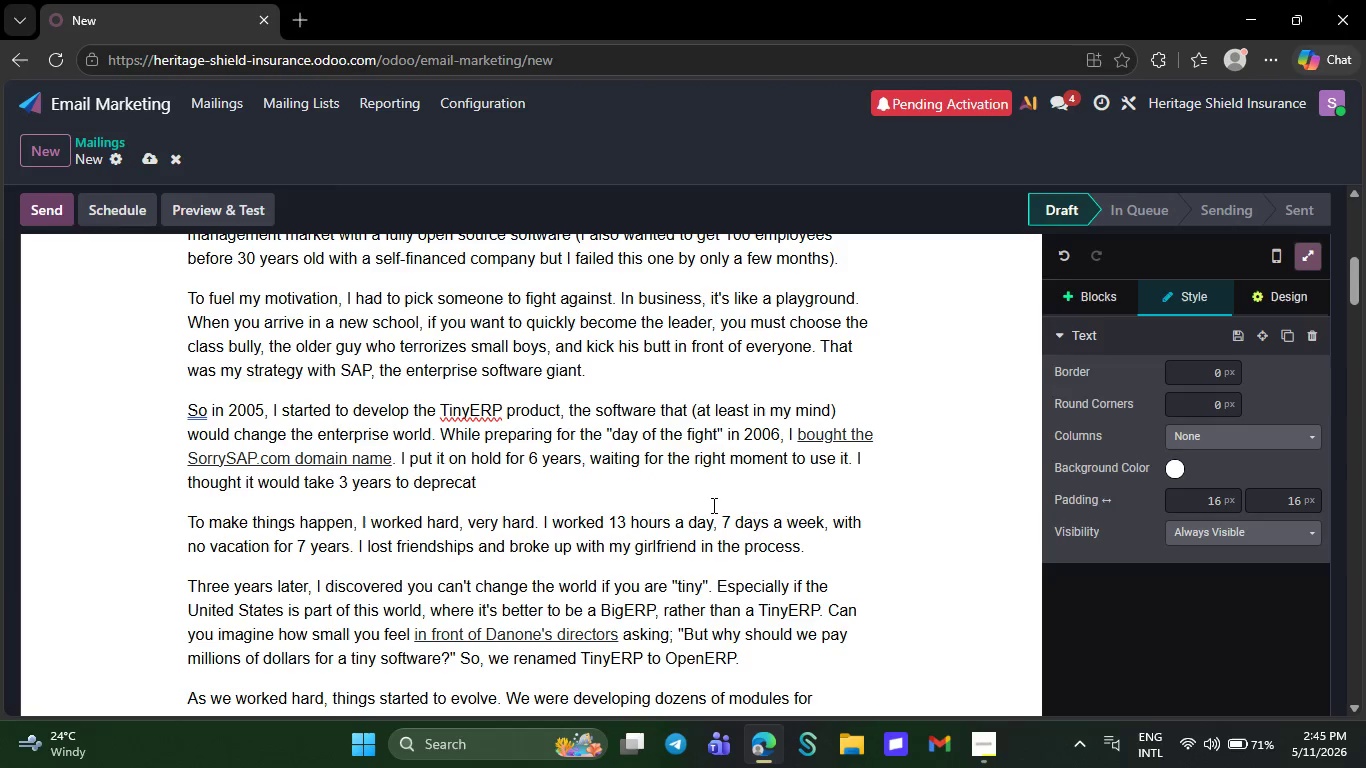 
key(Backspace)
 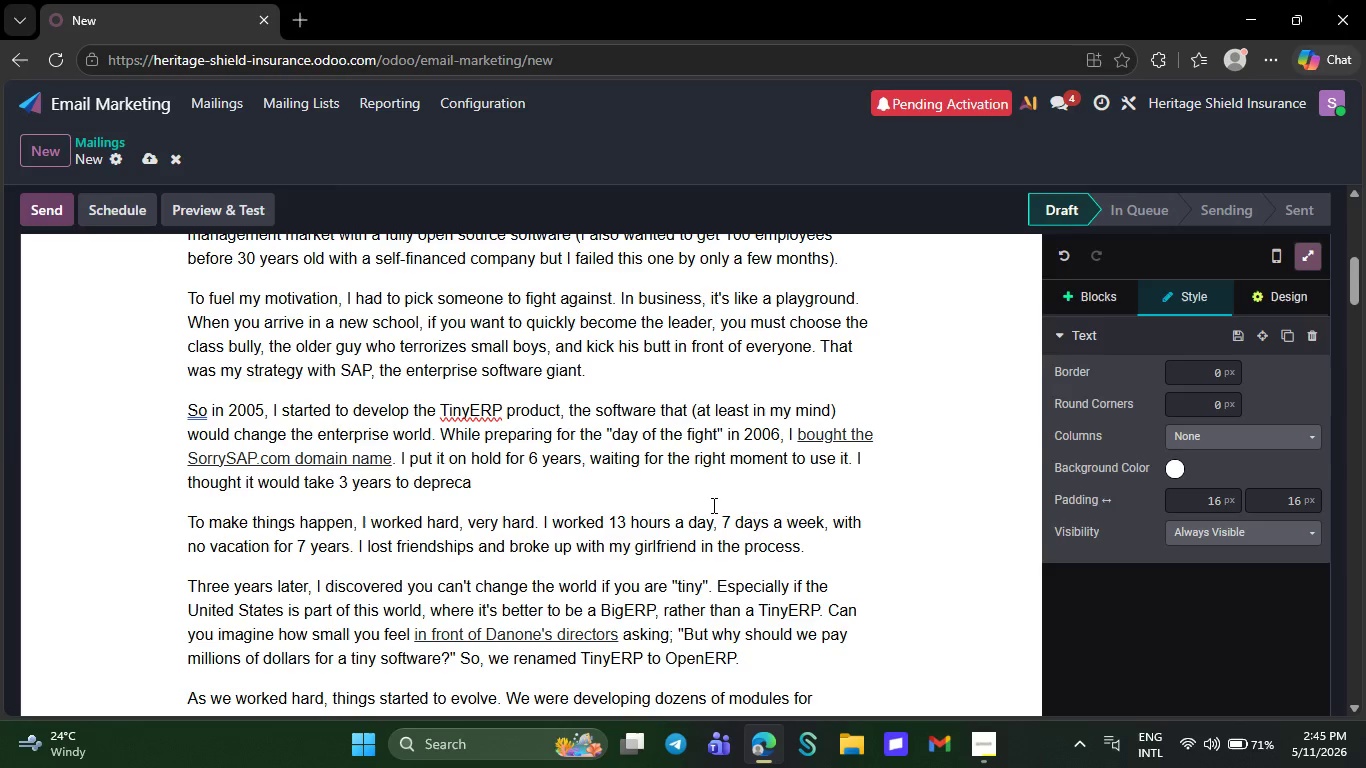 
key(Backspace)
 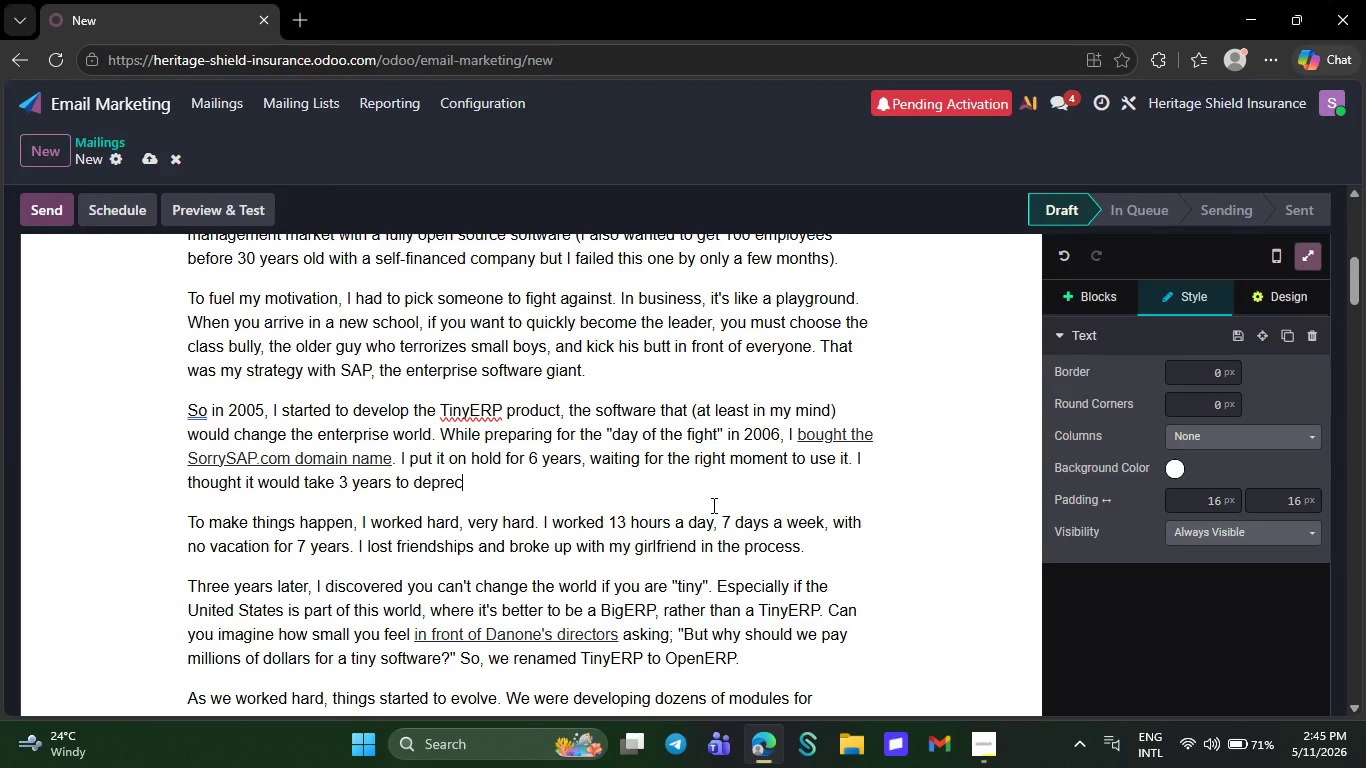 
key(Backspace)
 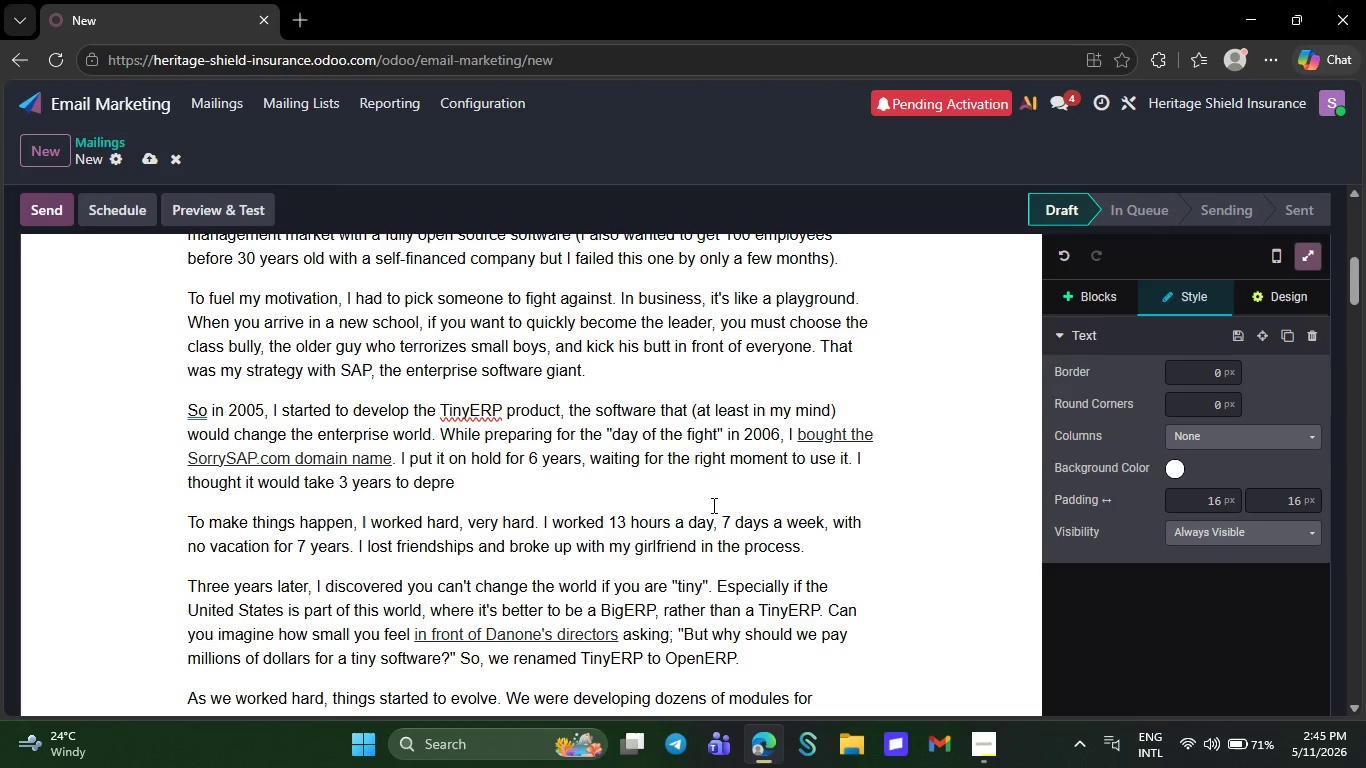 
key(Backspace)
 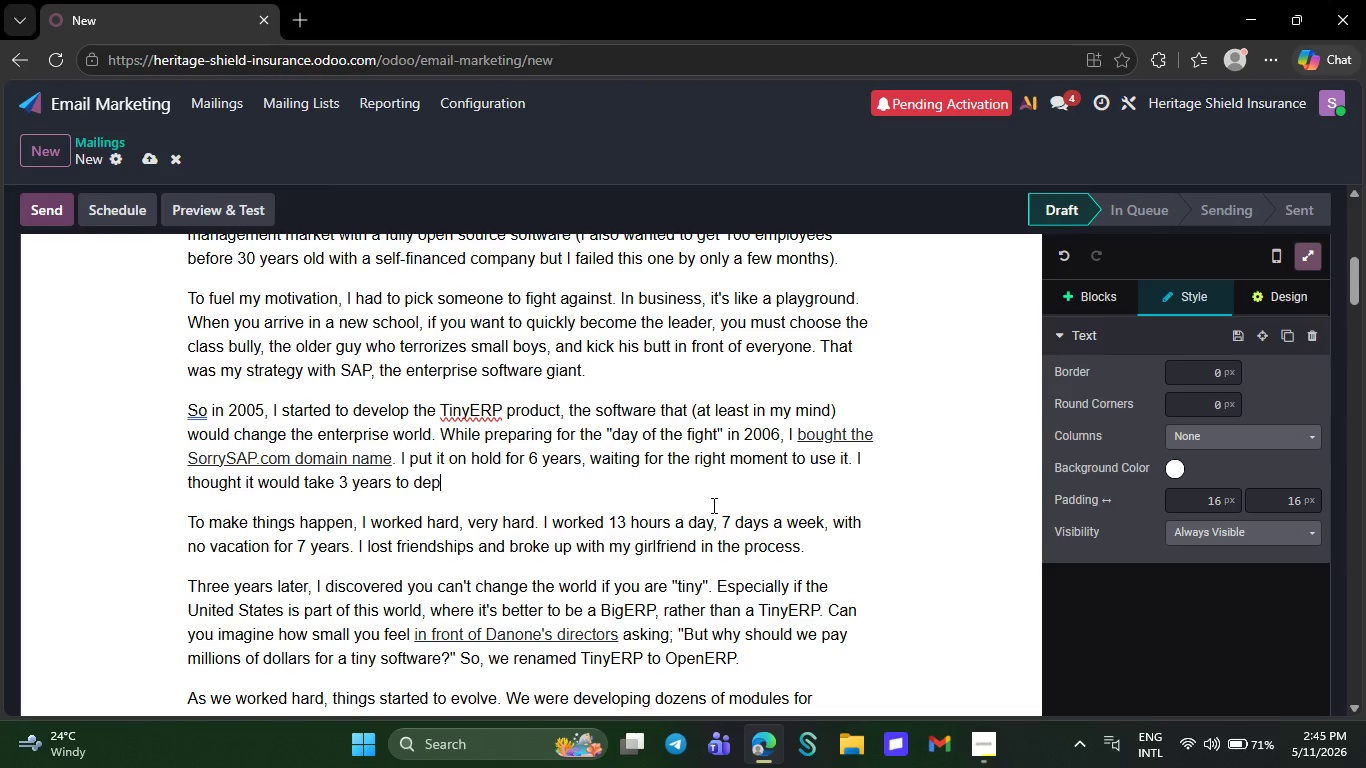 
key(Backspace)
 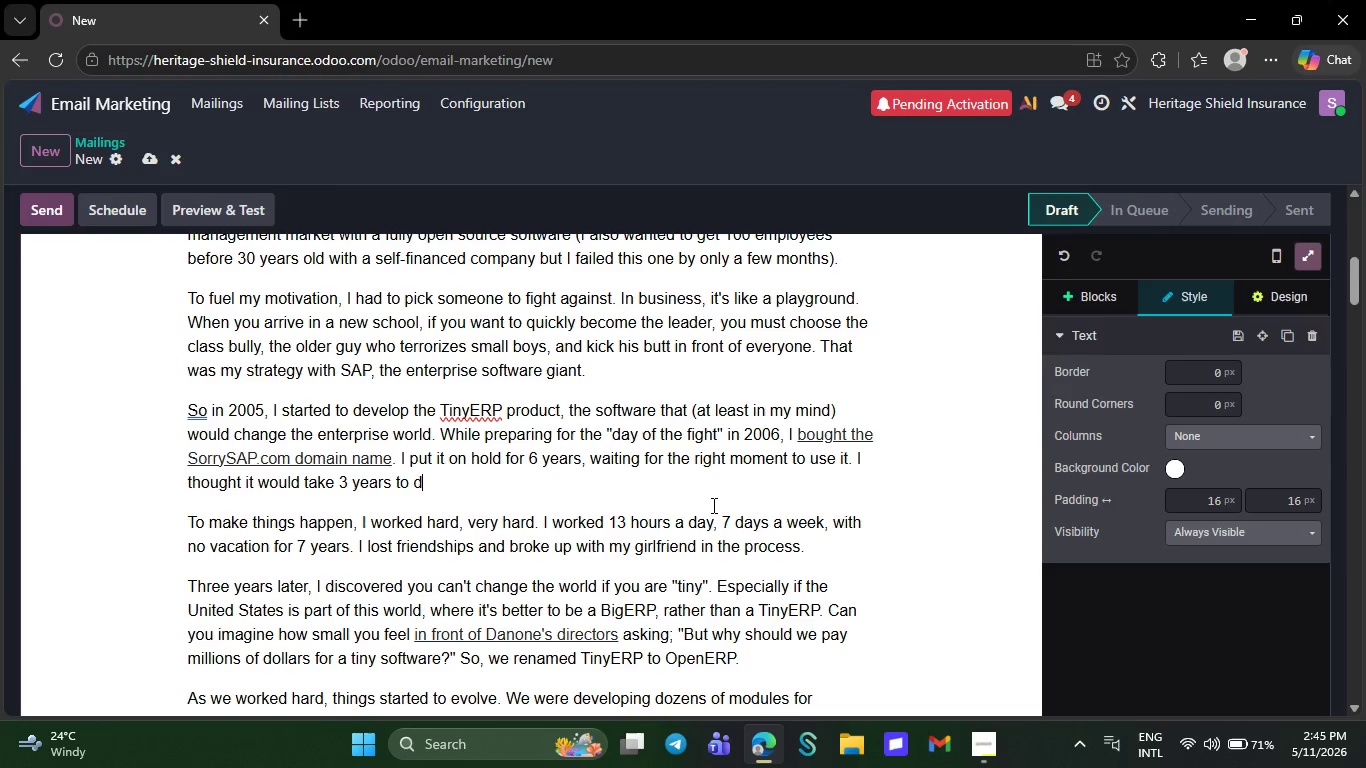 
key(Backspace)
 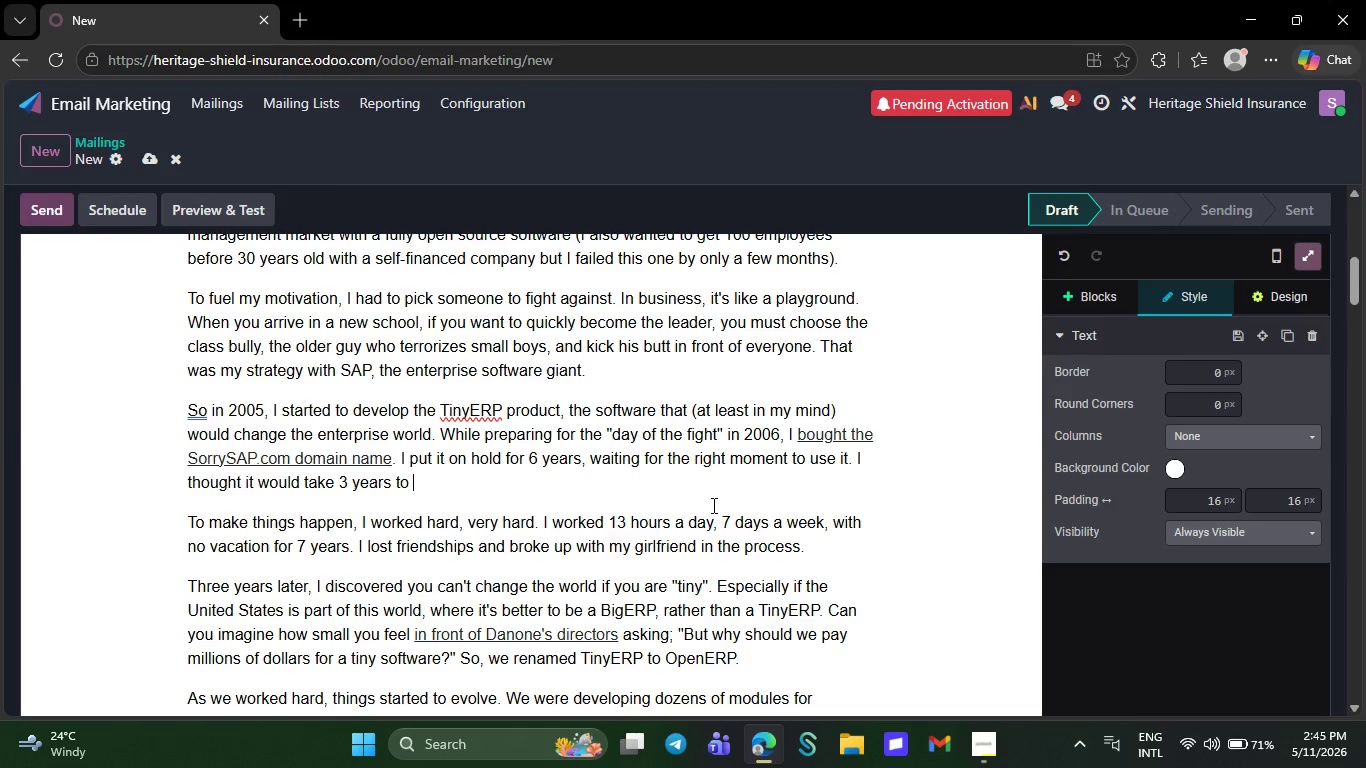 
key(Backspace)
 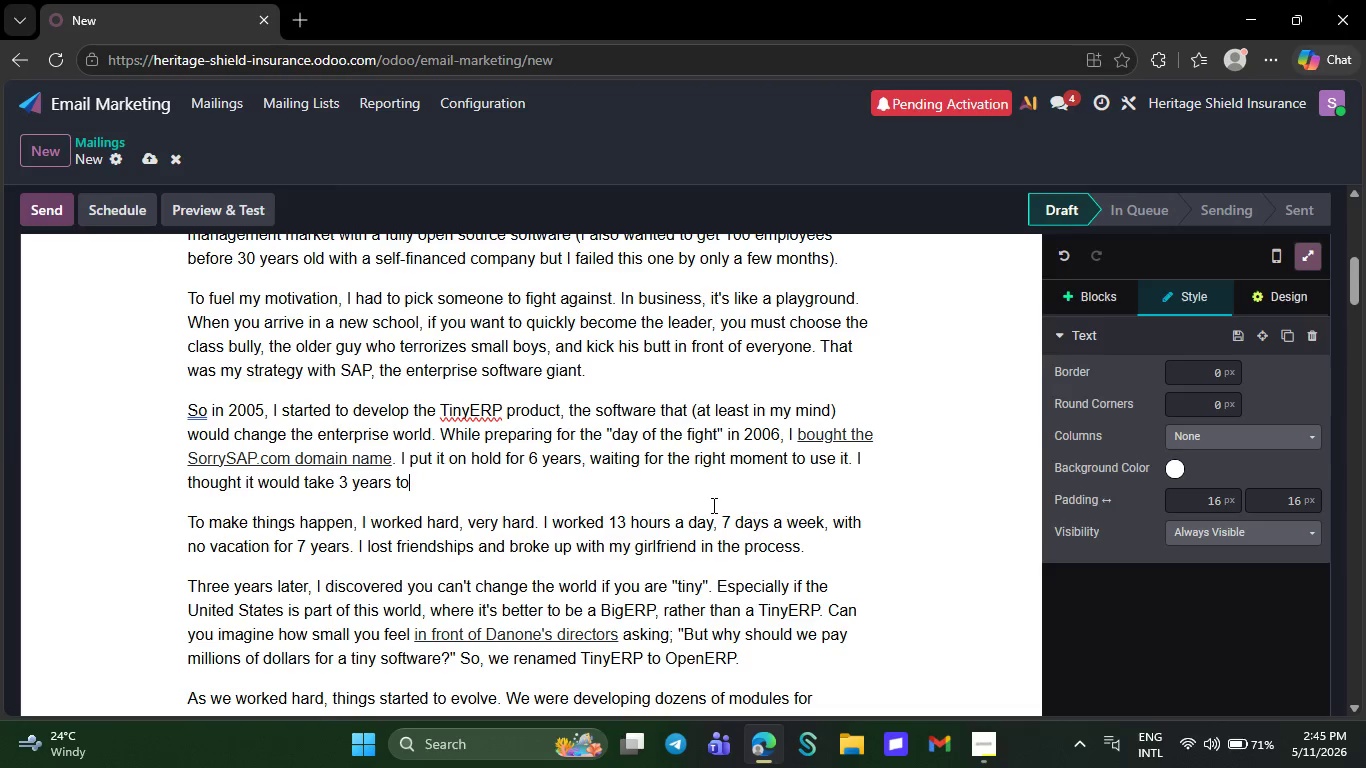 
key(Backspace)
 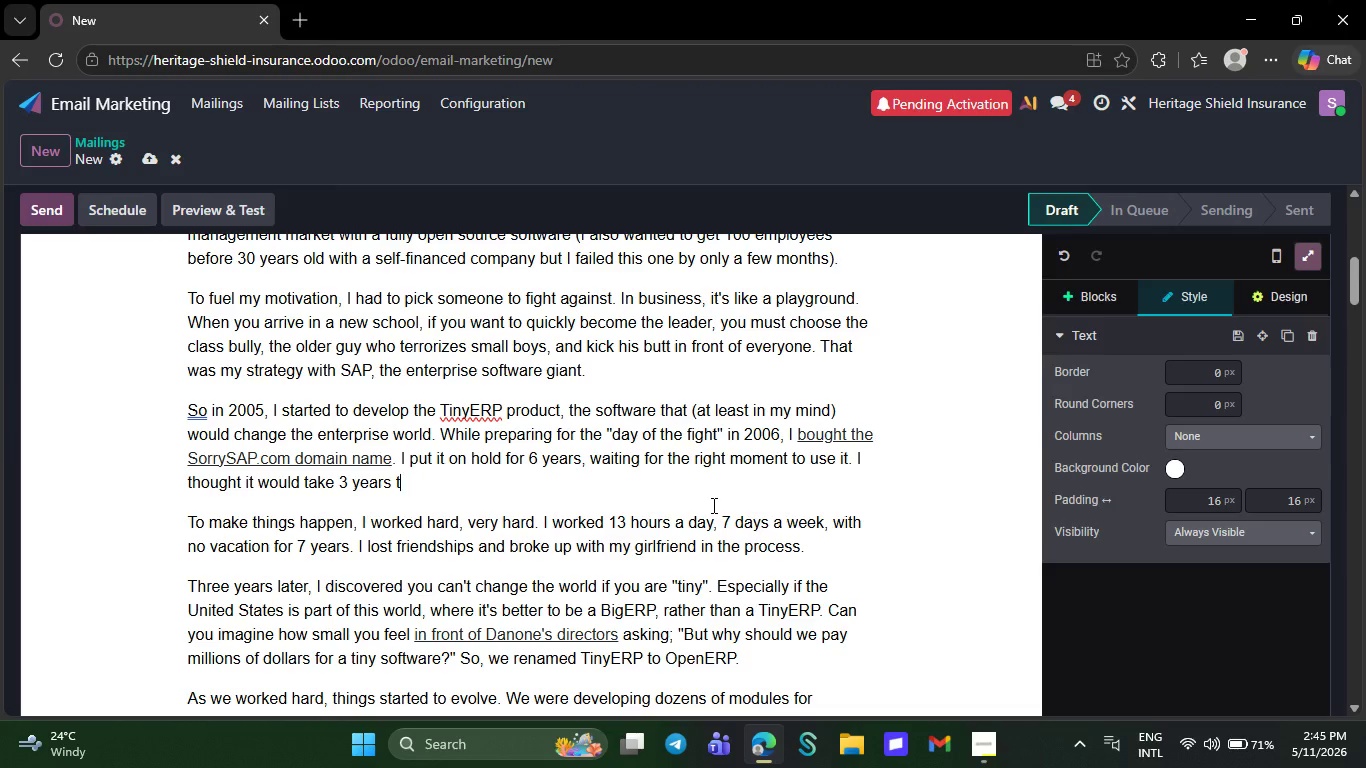 
key(Backspace)
 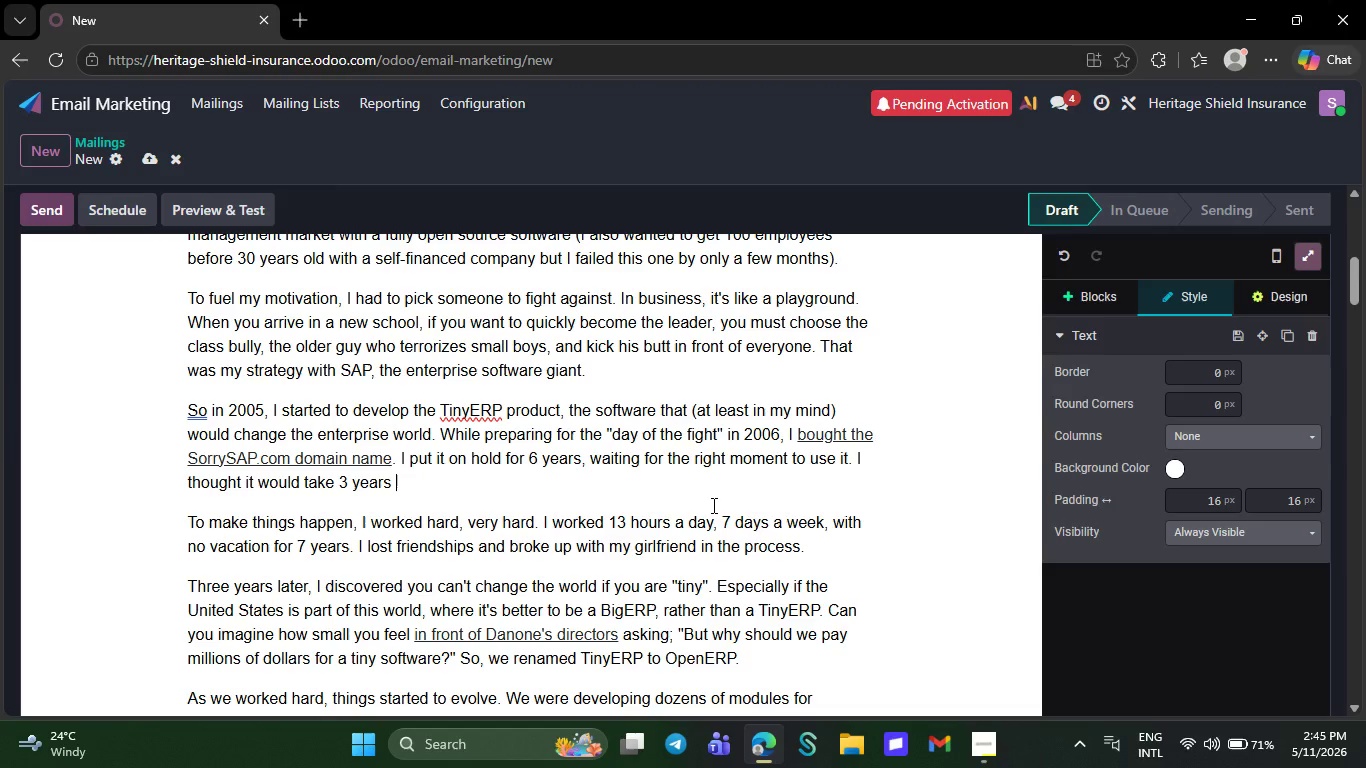 
key(Backspace)
 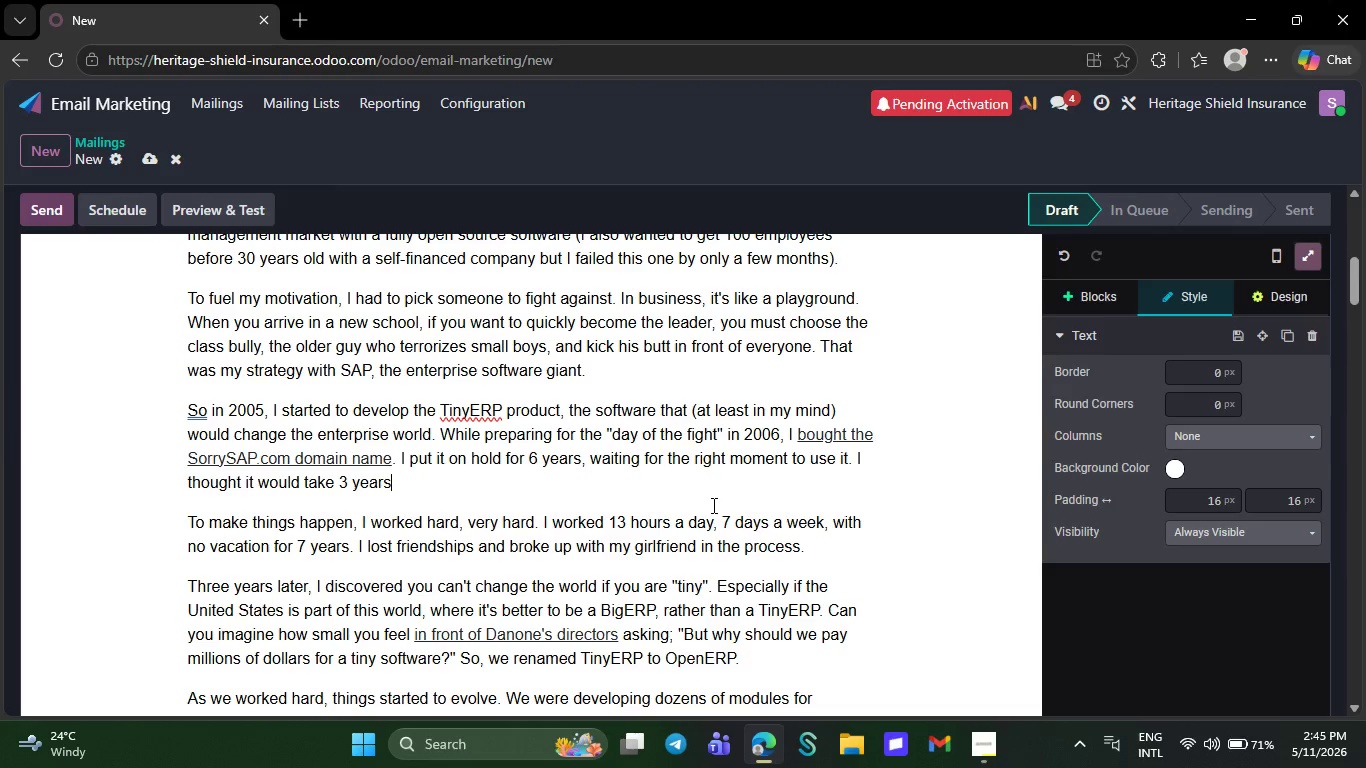 
key(Backspace)
 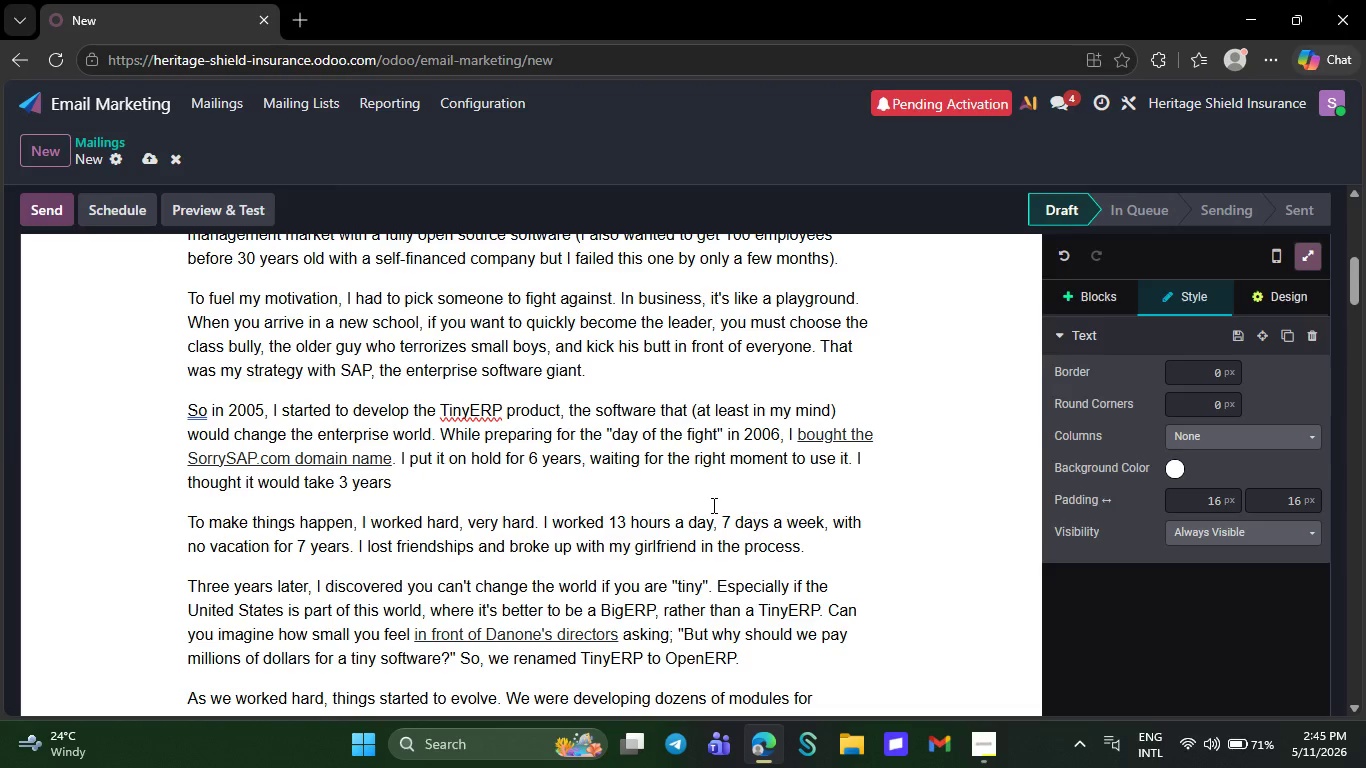 
key(Backspace)
 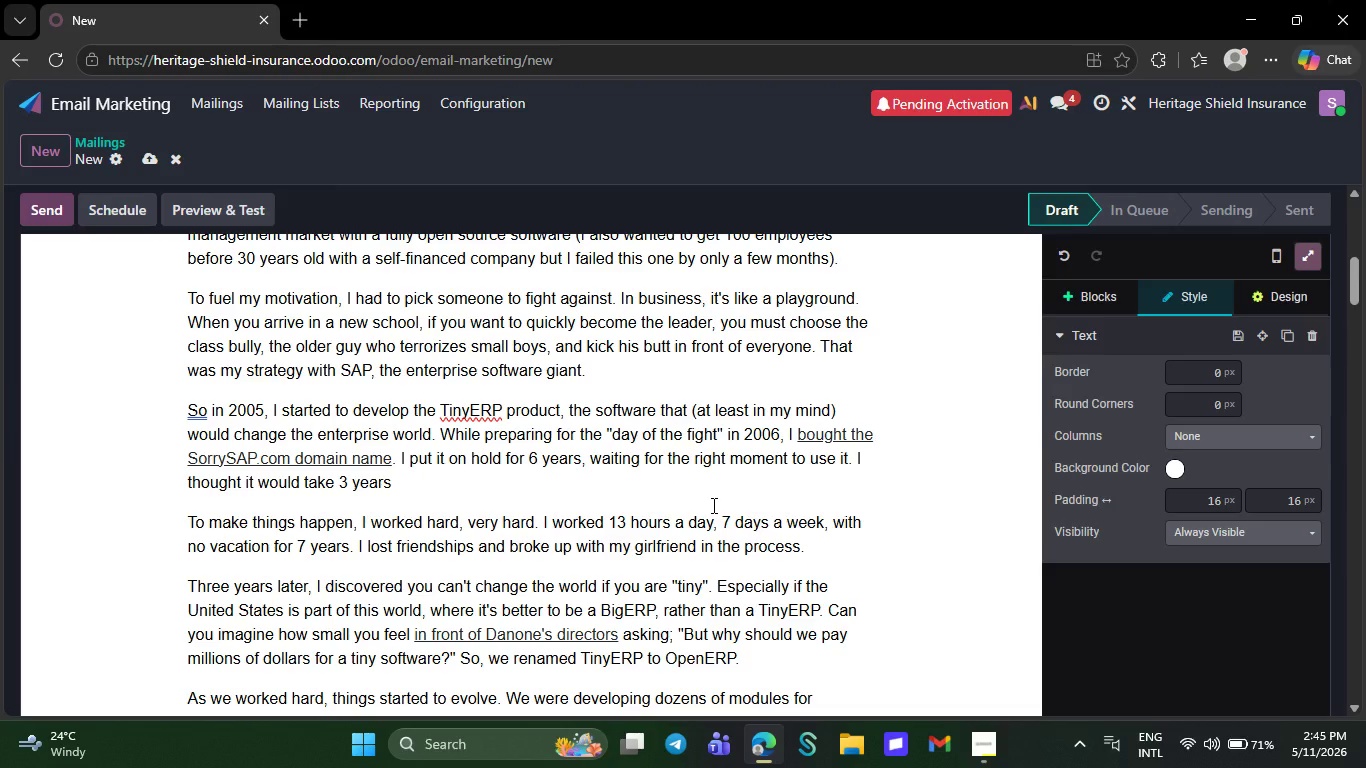 
key(Backspace)
 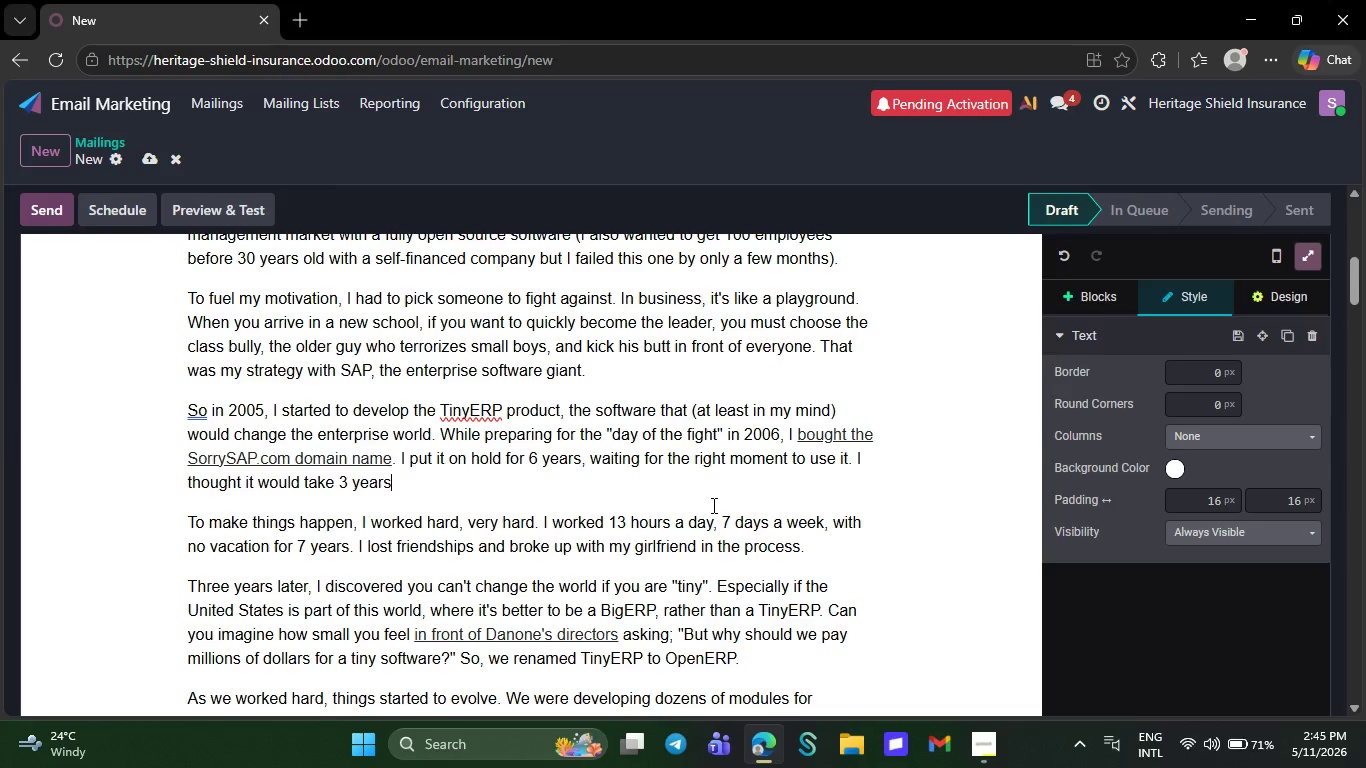 
wait(5.09)
 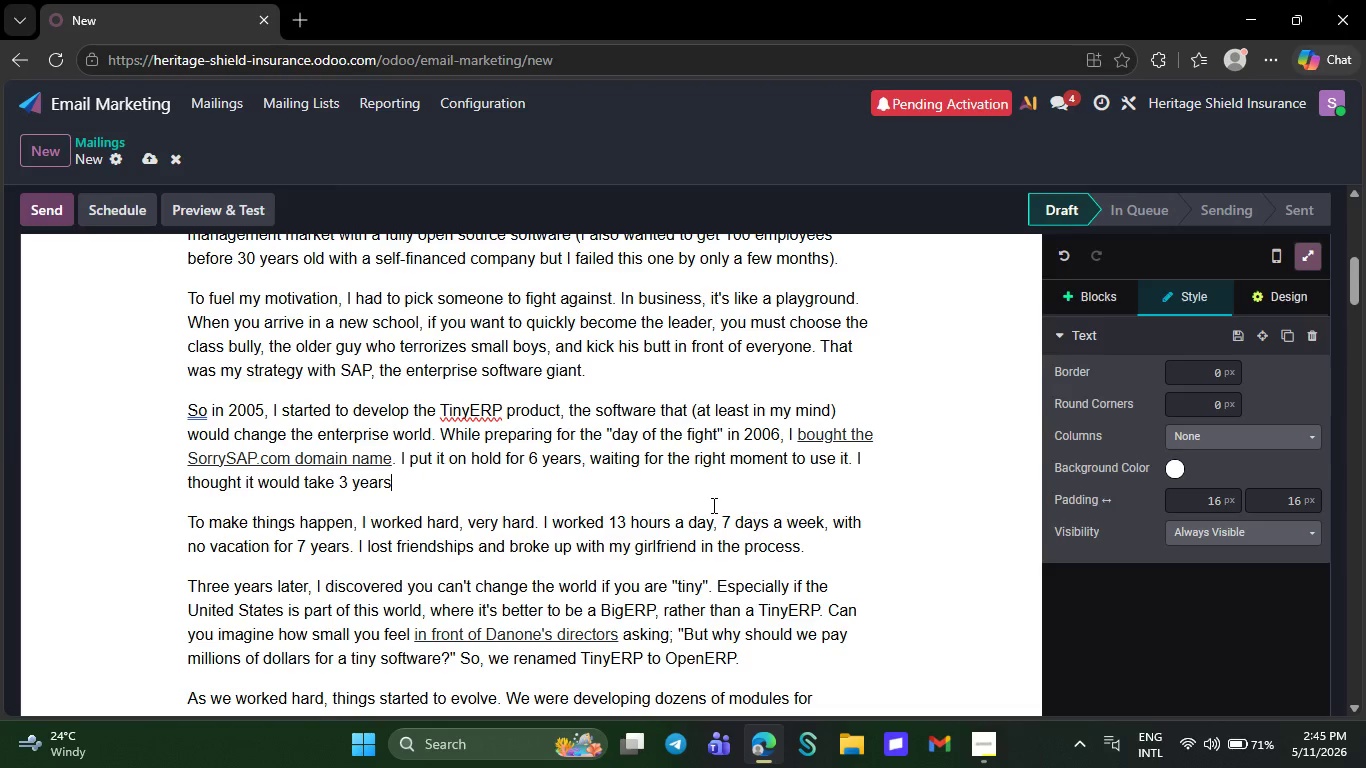 
key(Backspace)
 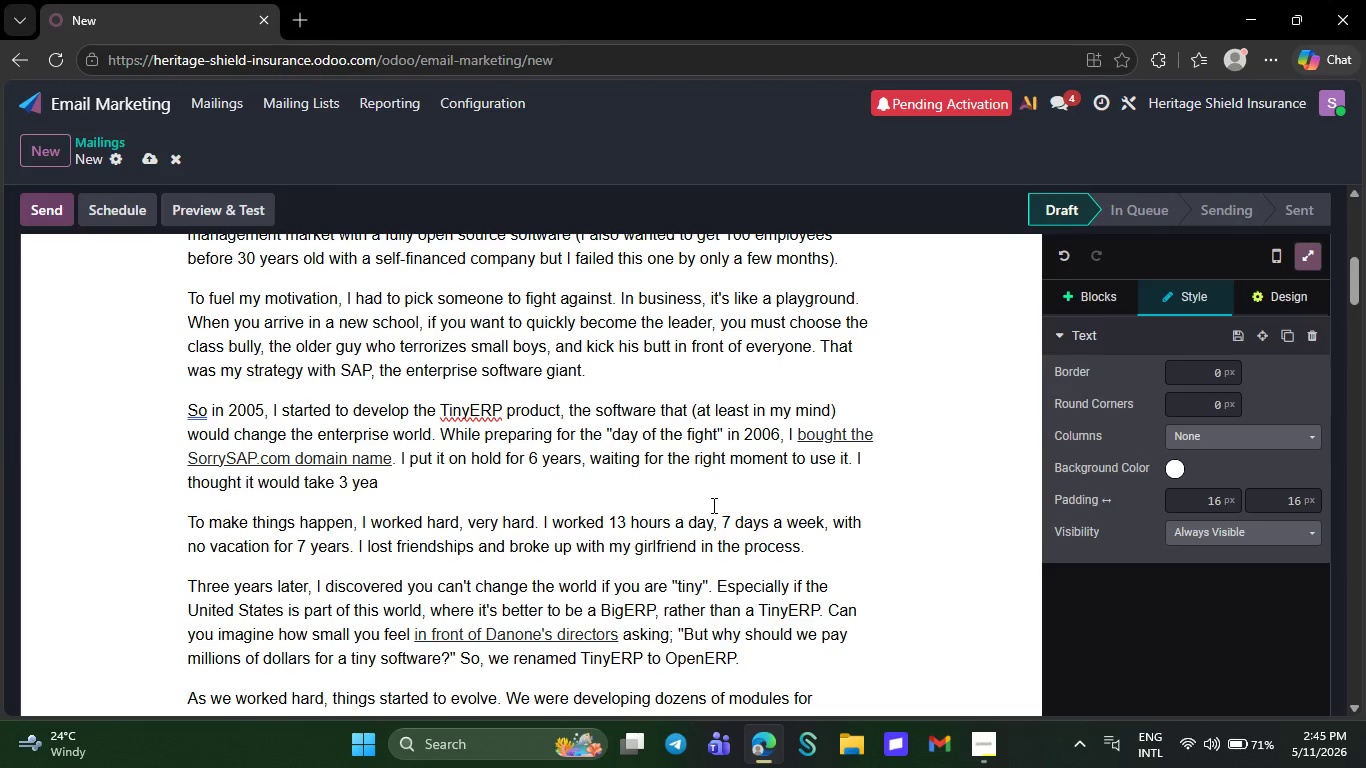 
key(Backspace)
 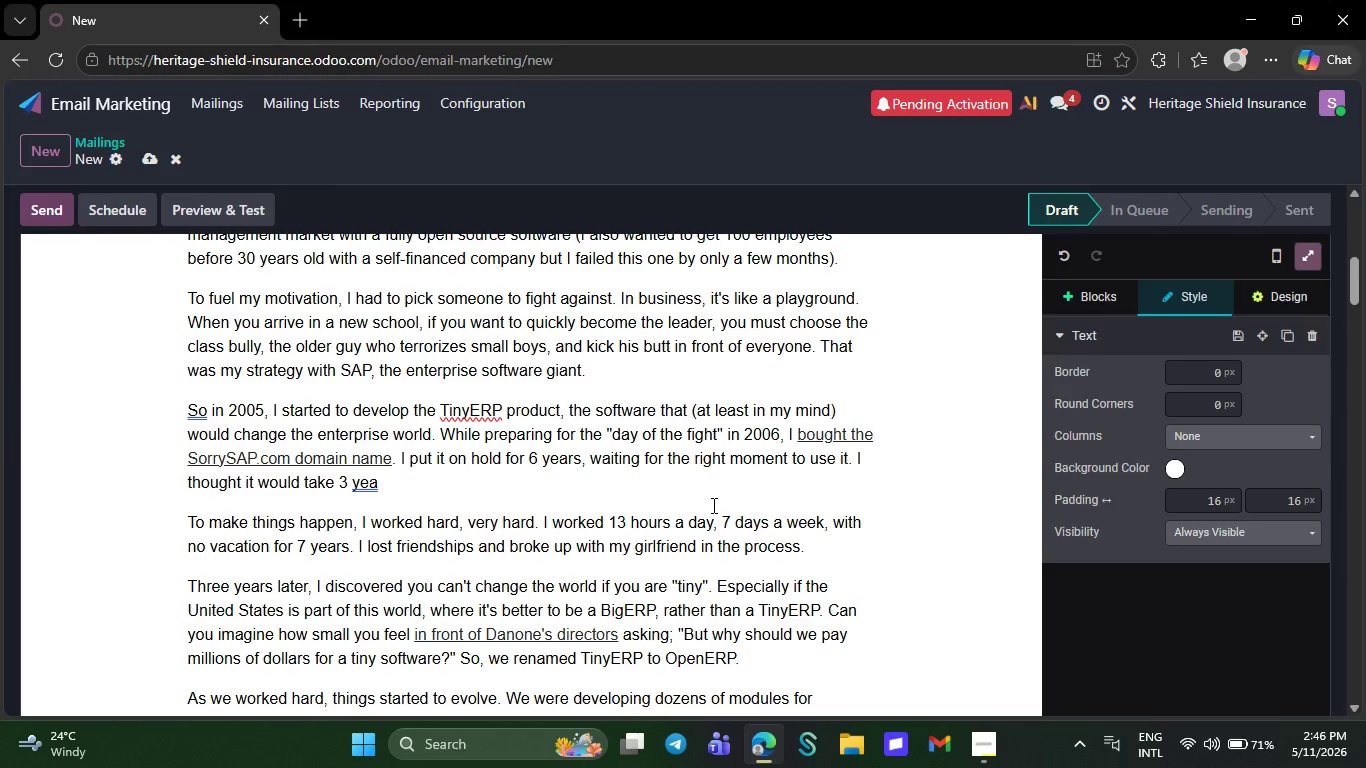 
wait(8.98)
 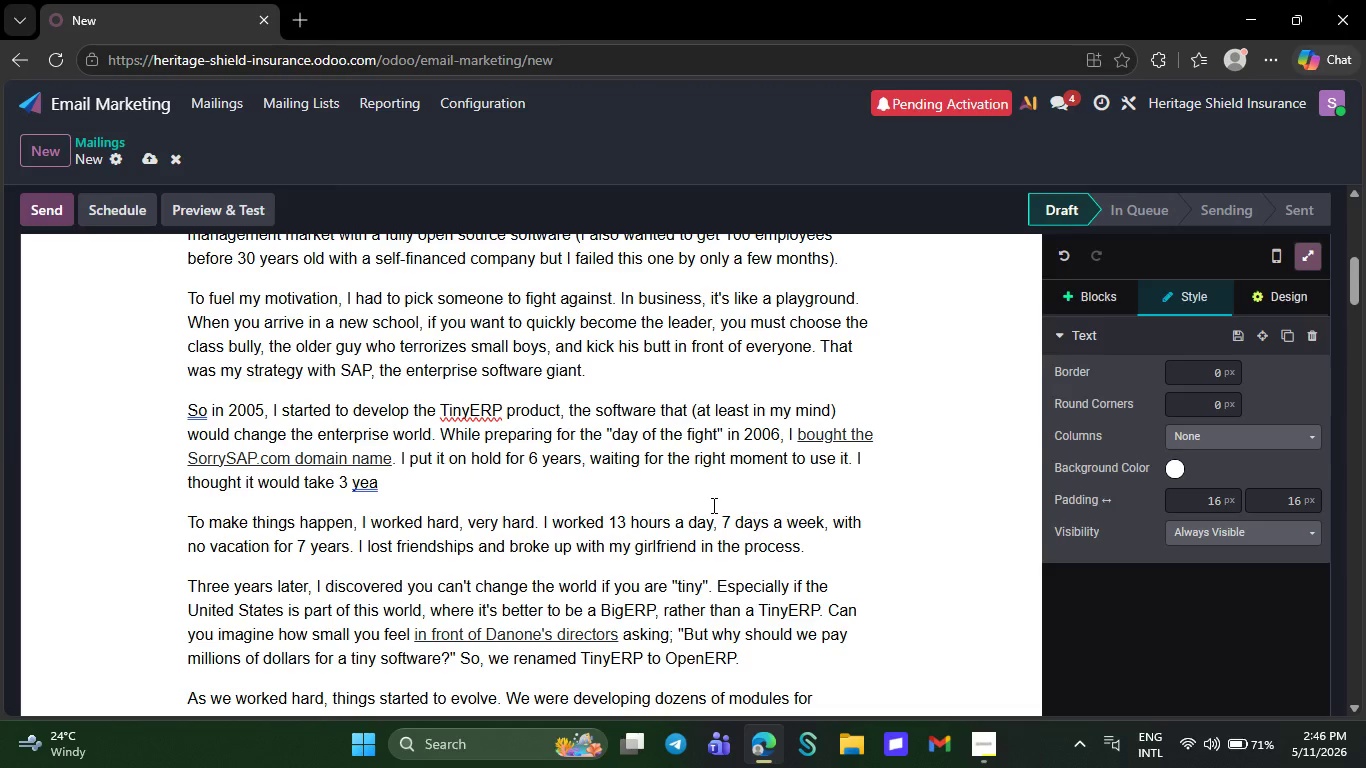 
key(Backspace)
 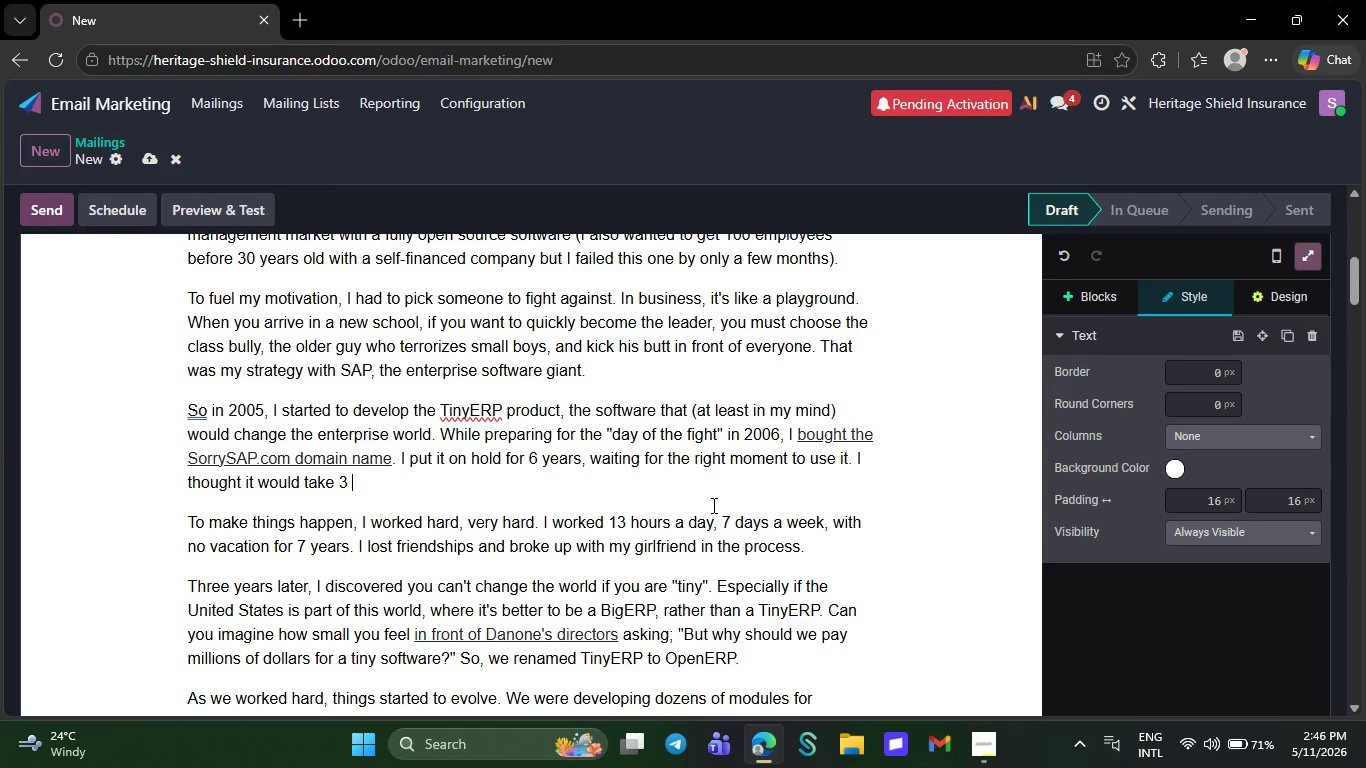 
key(Backspace)
 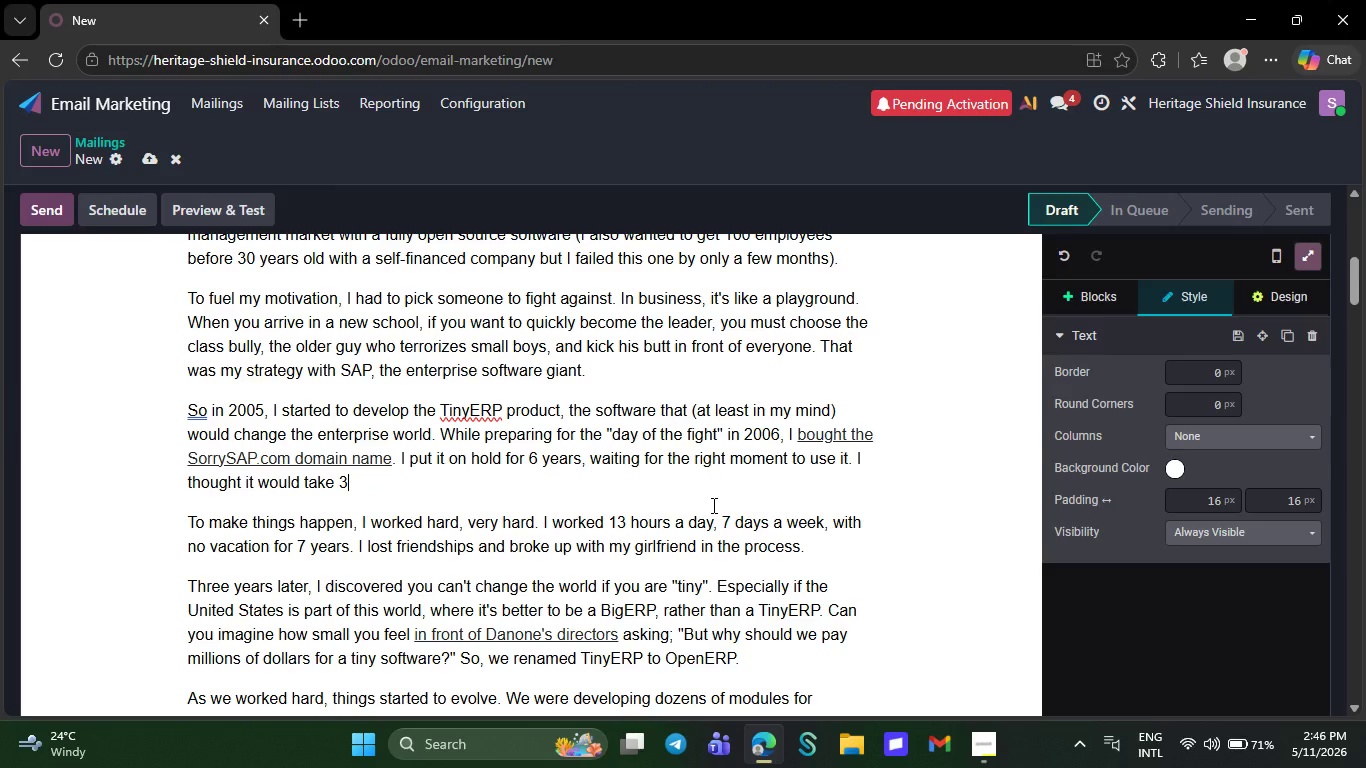 
key(Backspace)
 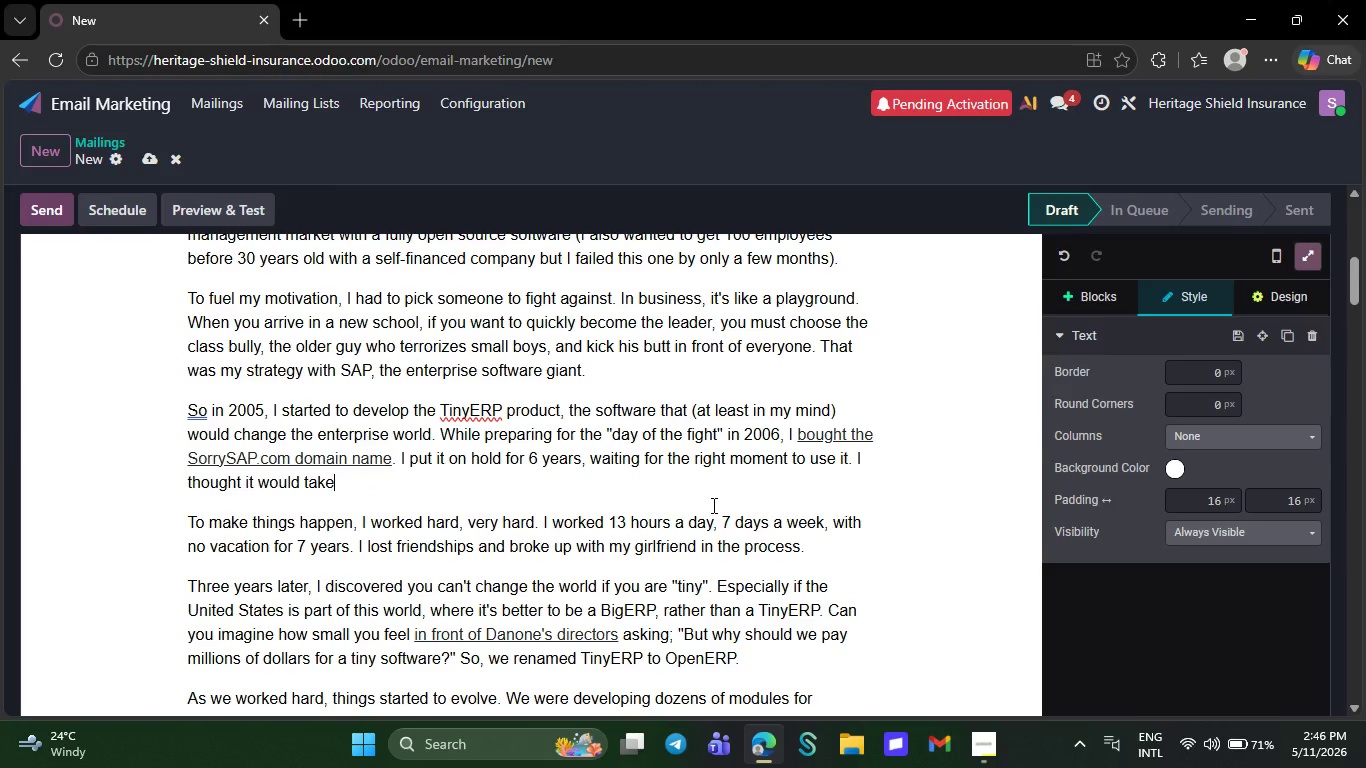 
key(Backspace)
 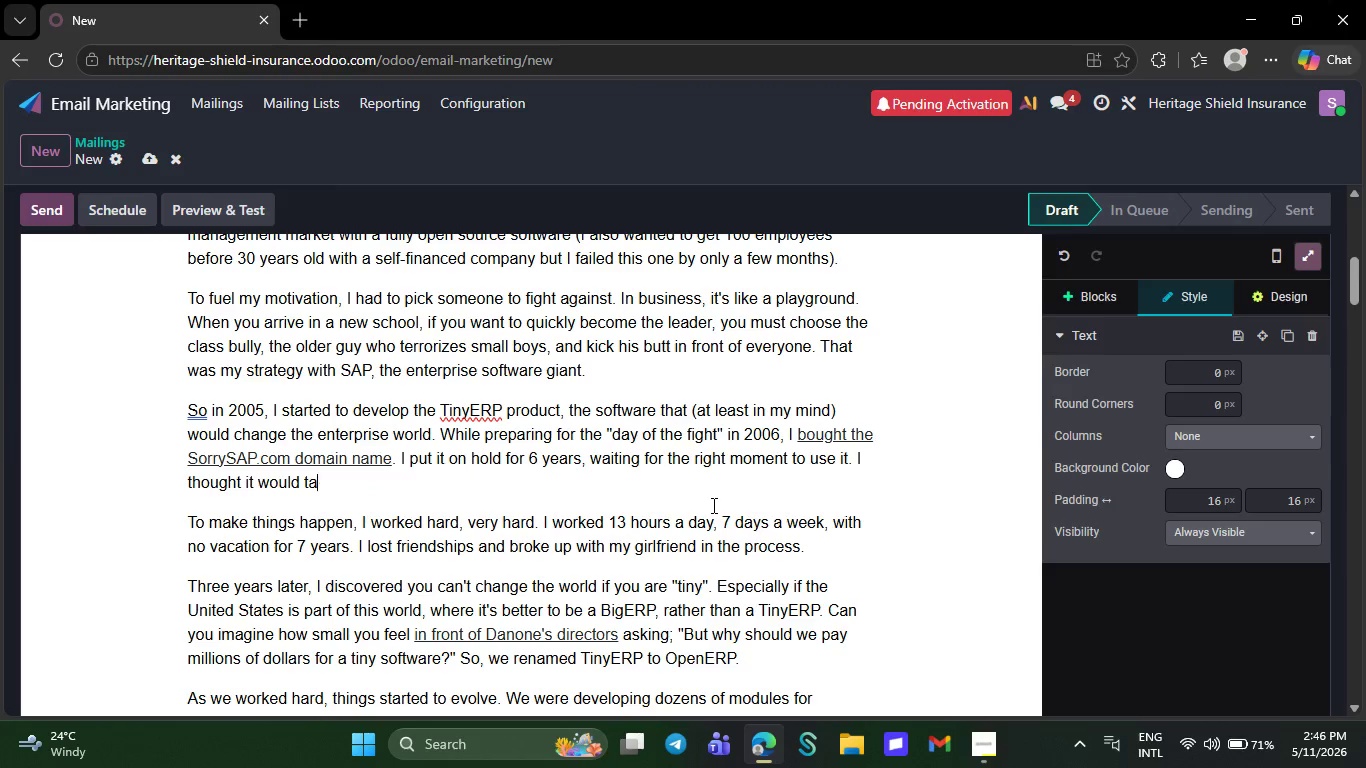 
key(Backspace)
 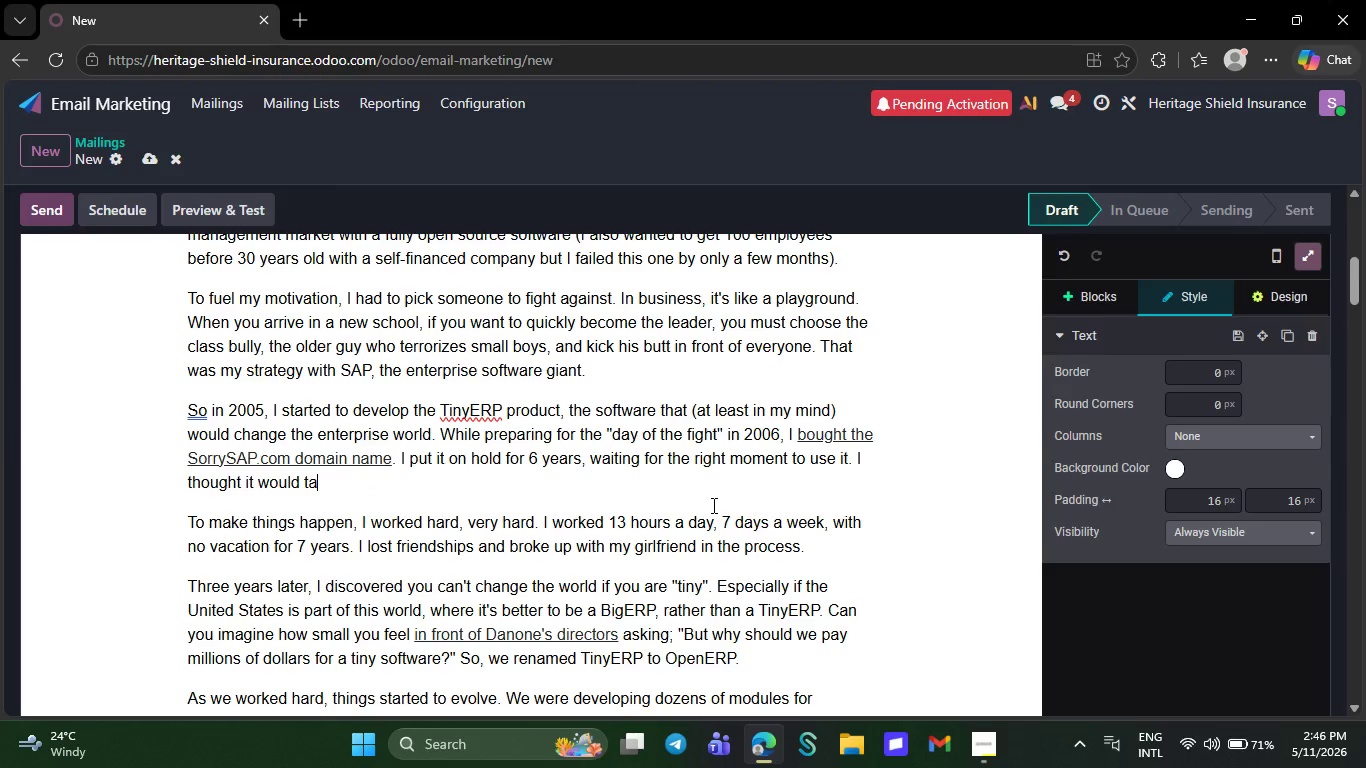 
key(Backspace)
 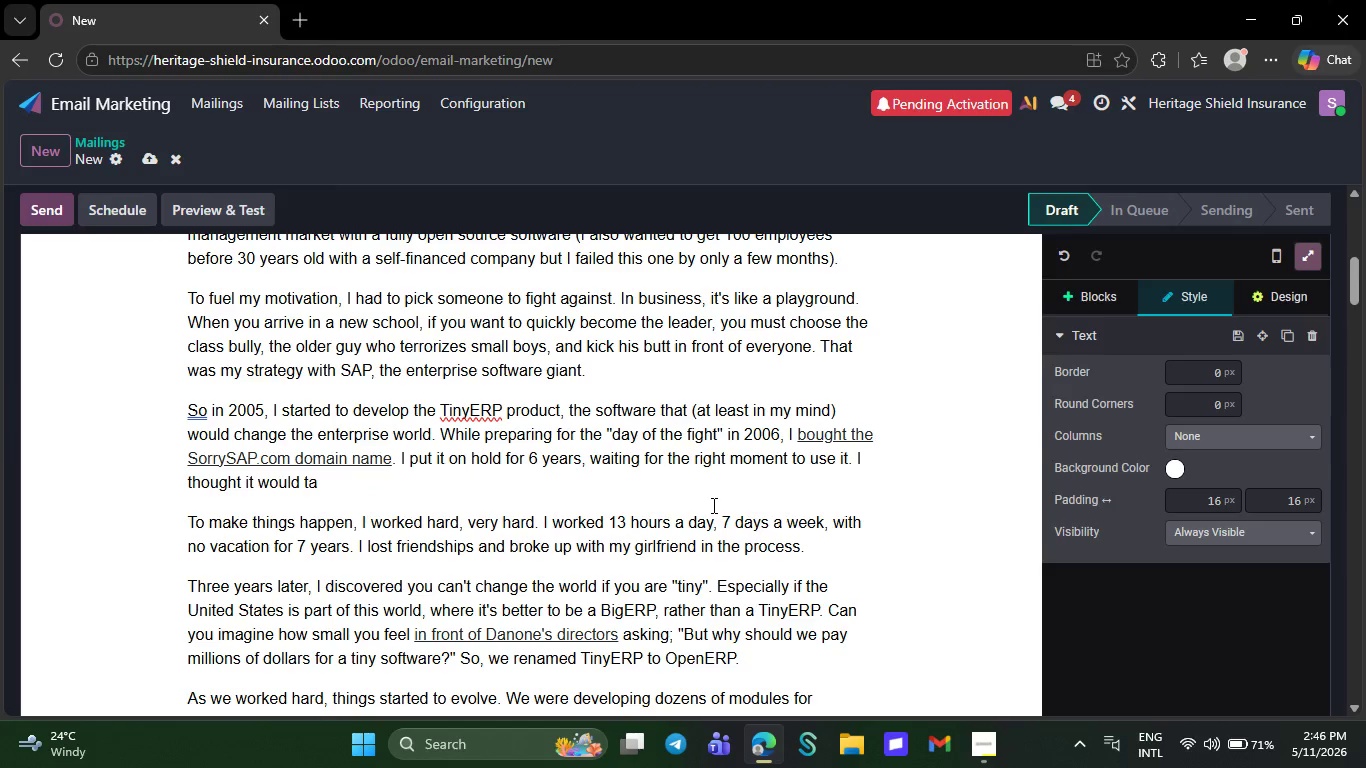 
key(Backspace)
 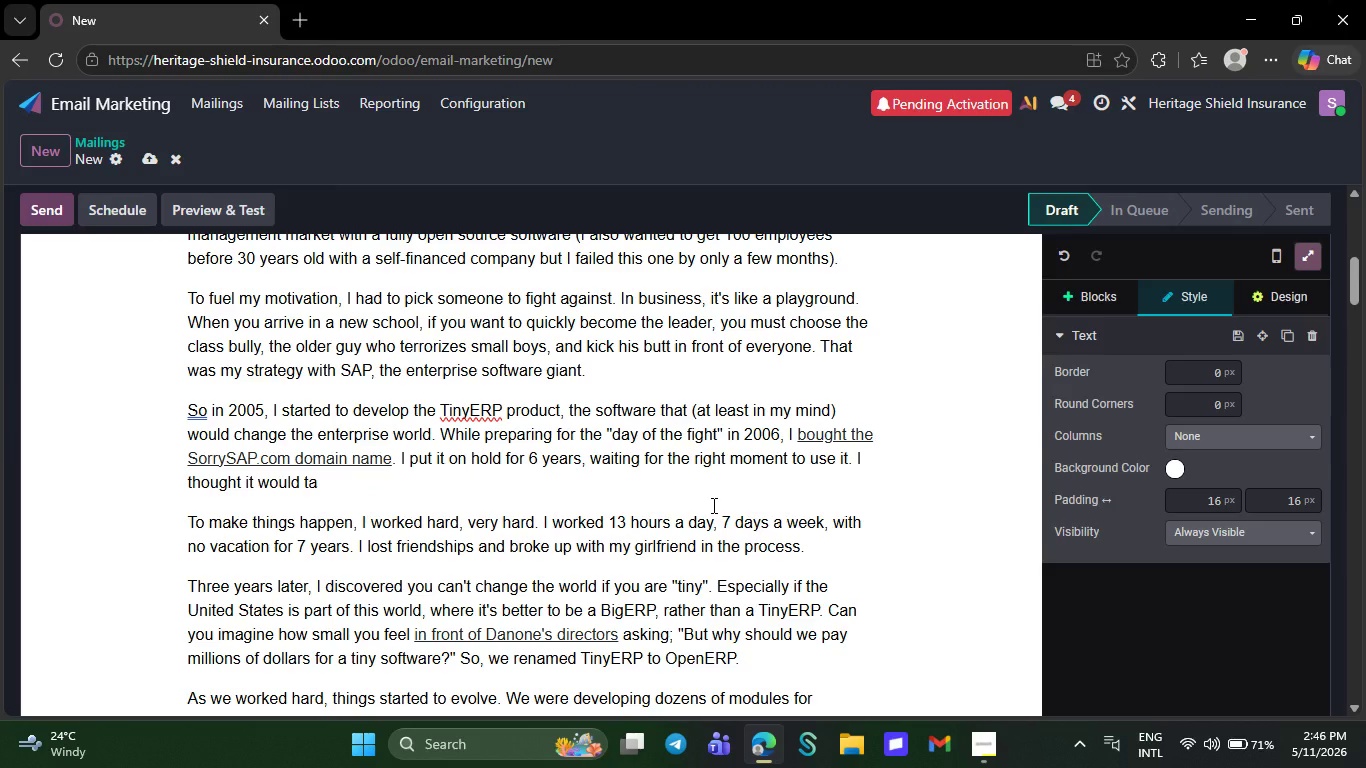 
key(Backspace)
 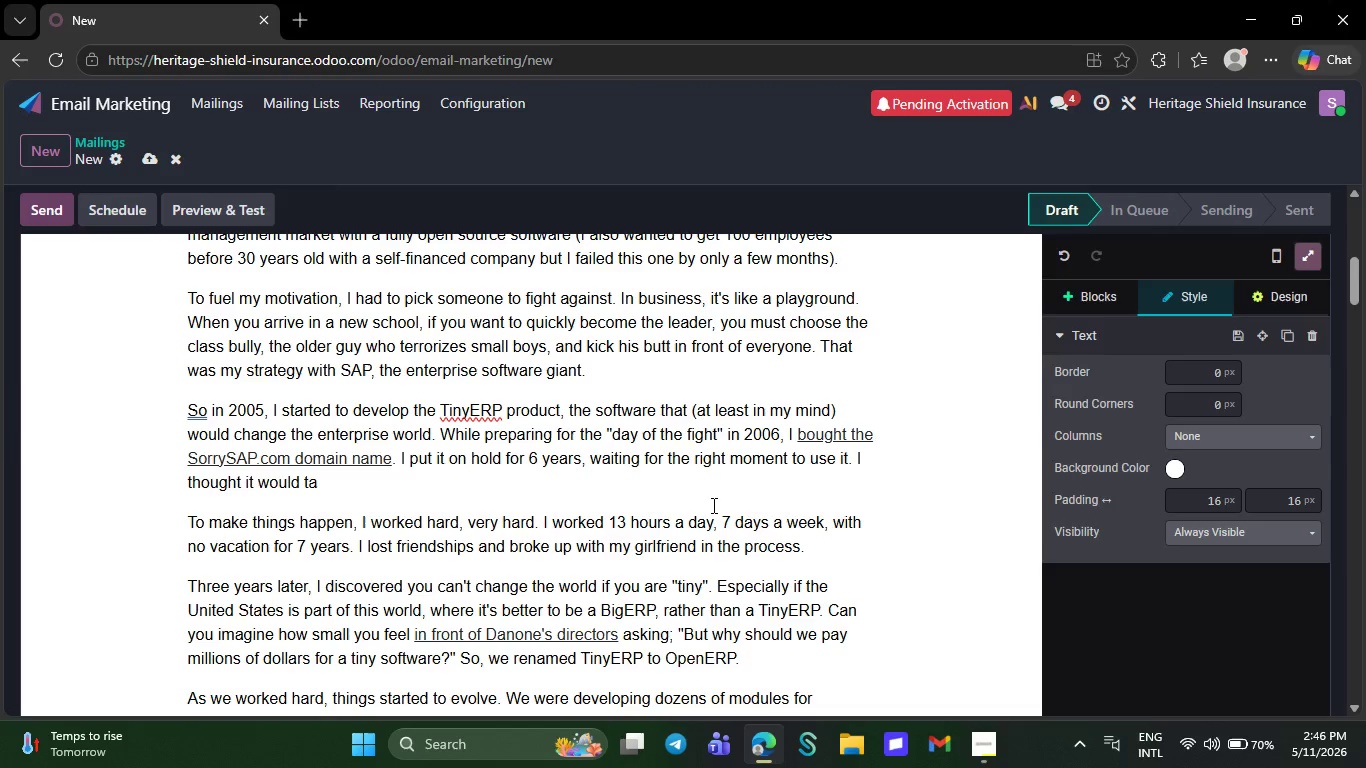 
wait(26.23)
 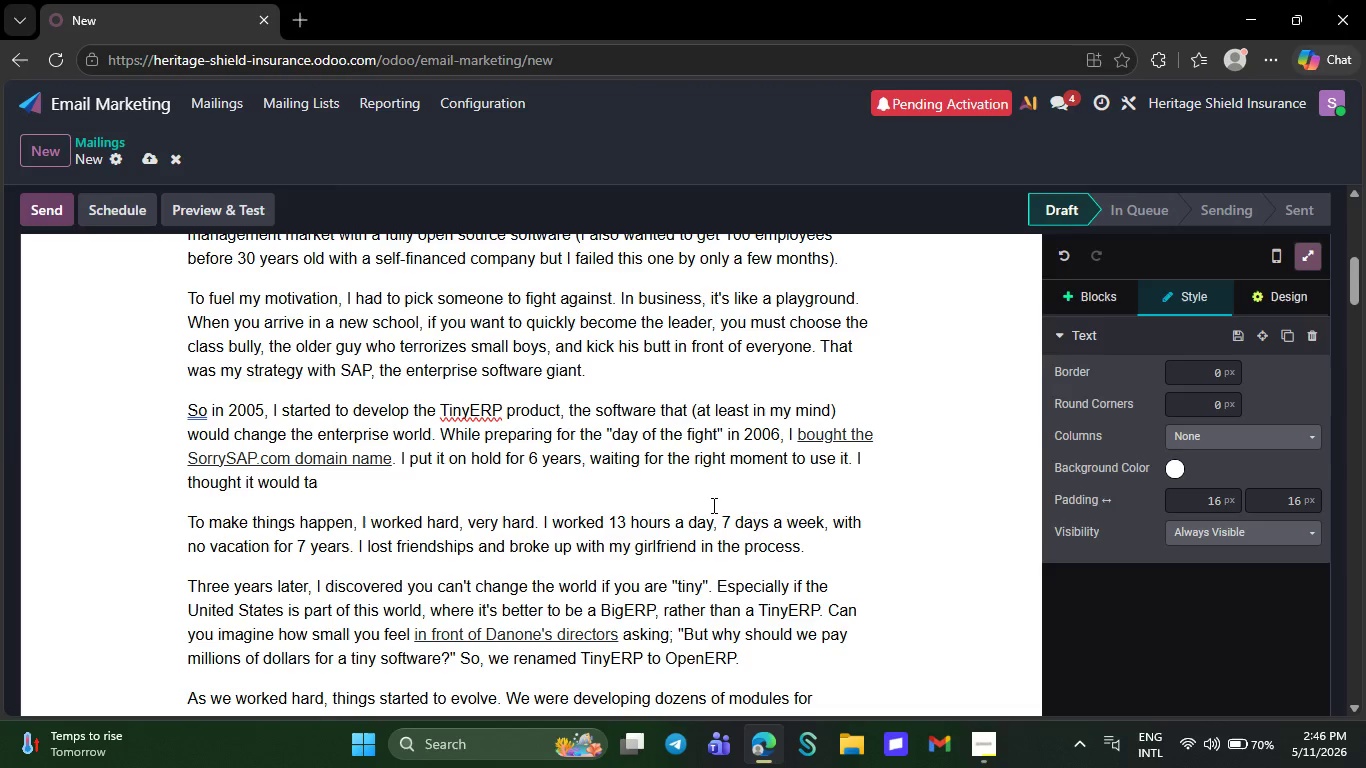 
key(Backspace)
 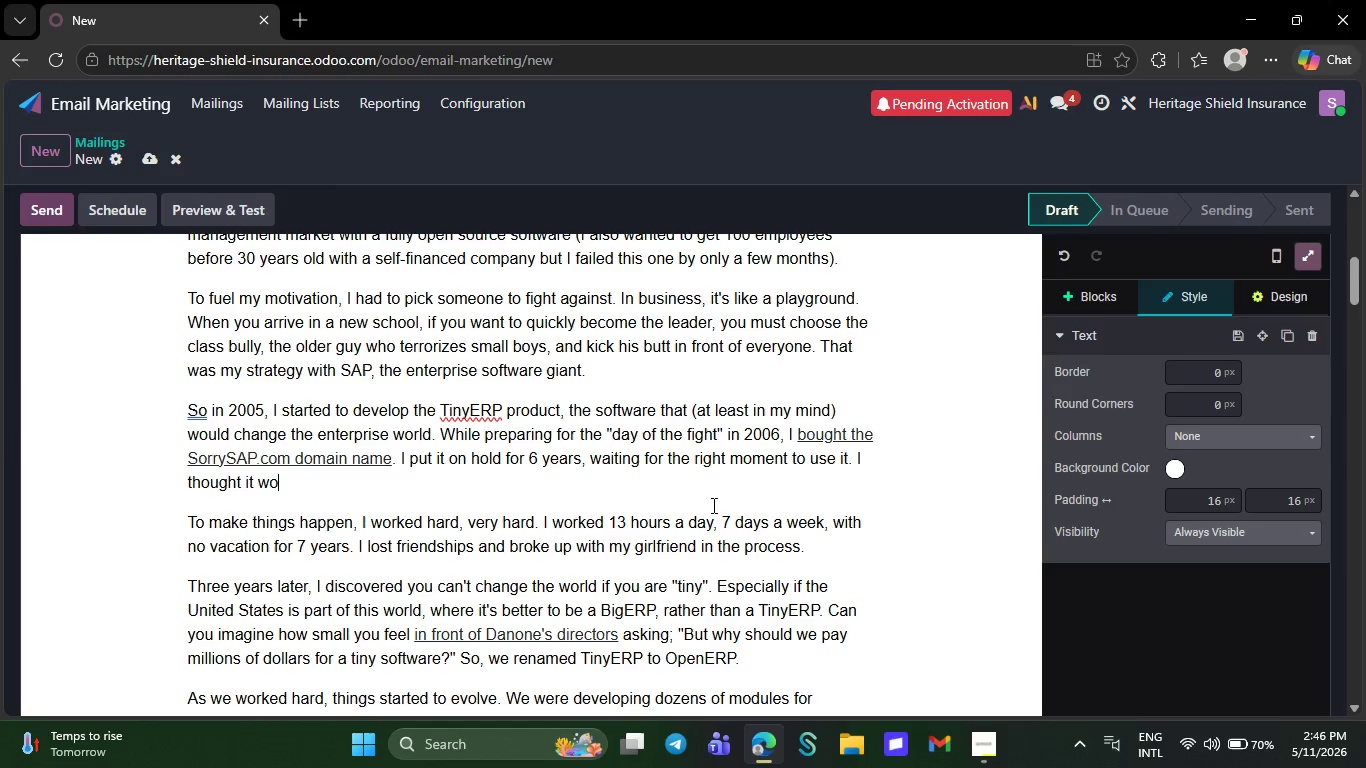 
key(Backspace)
 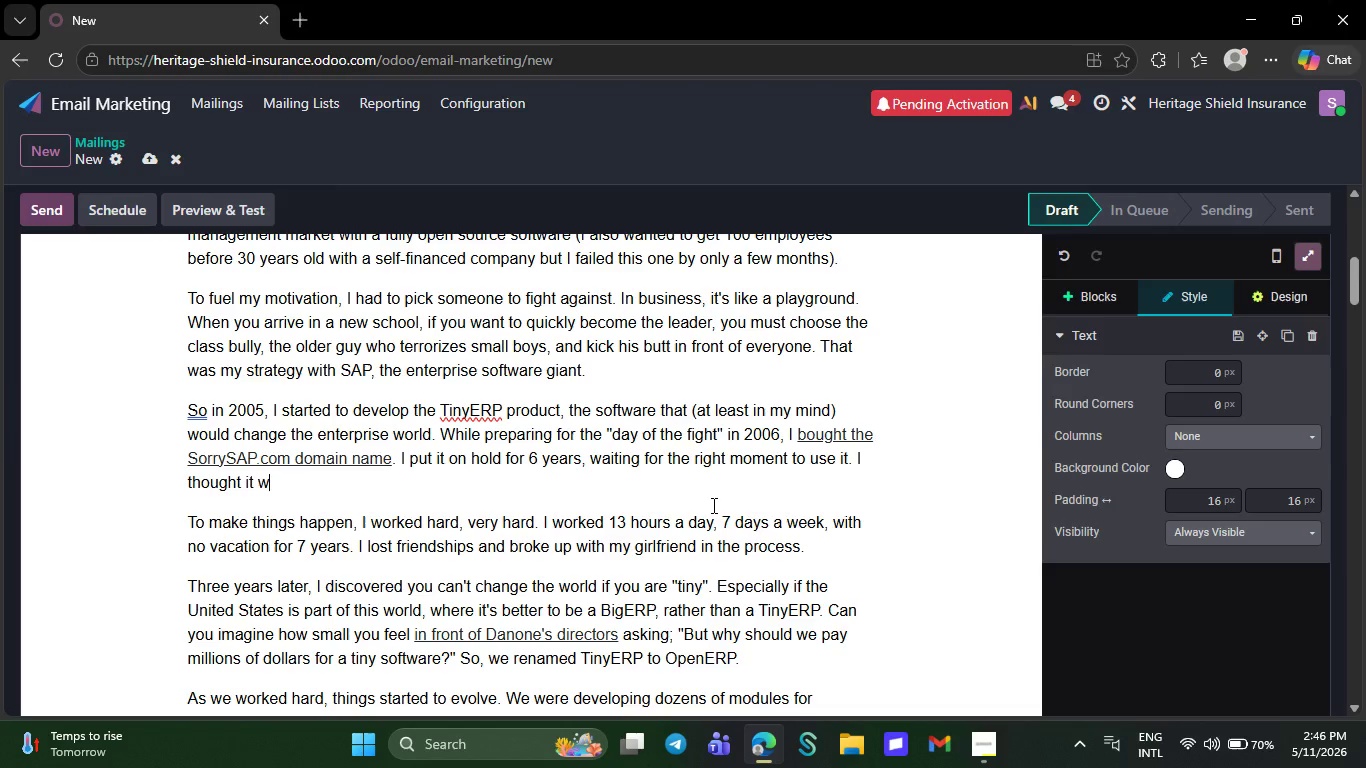 
key(Backspace)
 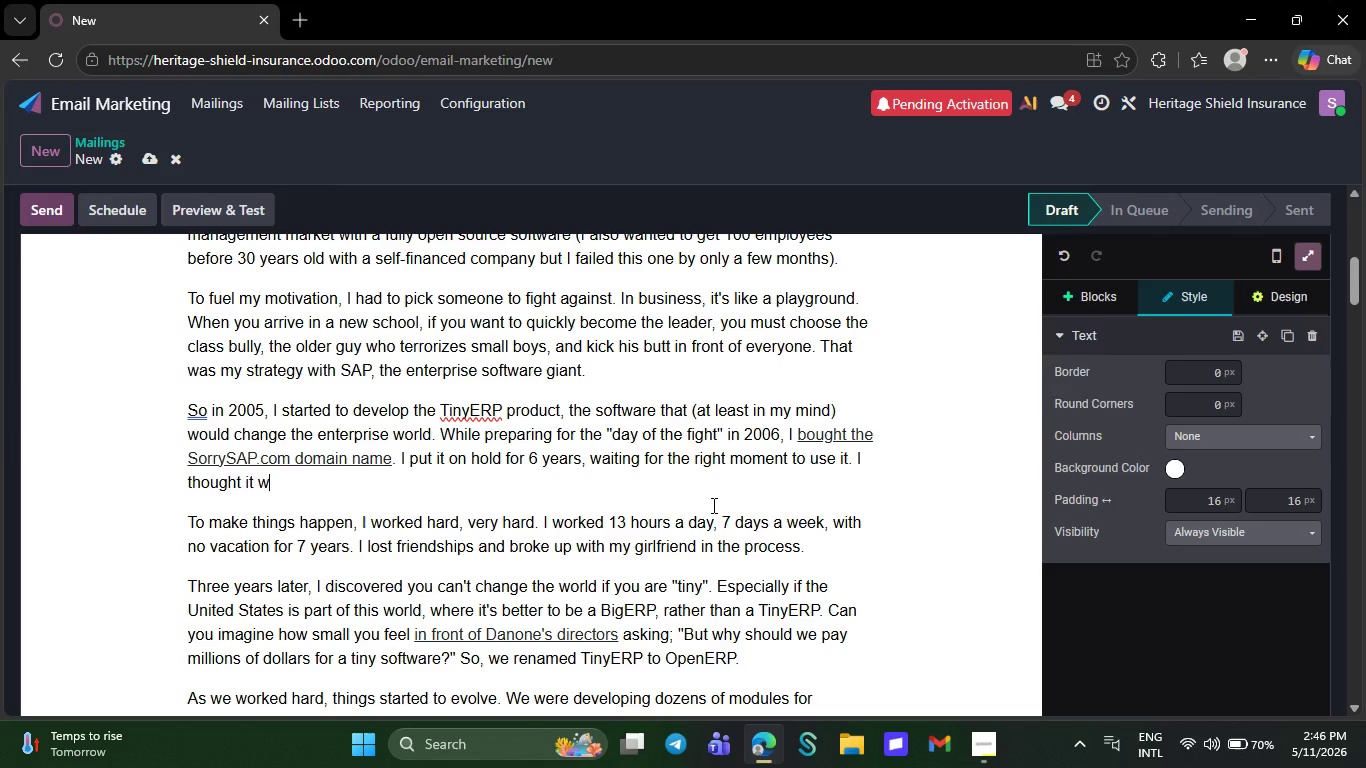 
key(Backspace)
 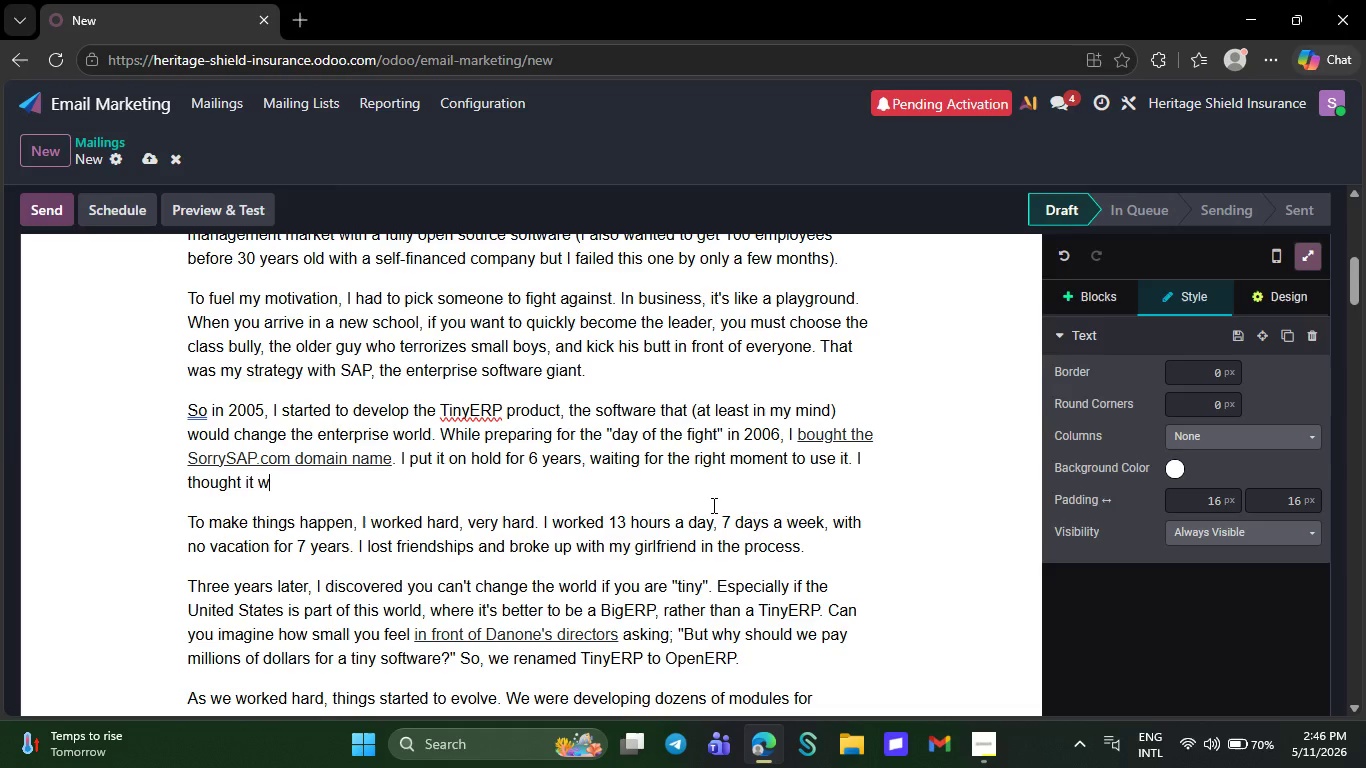 
key(Backspace)
 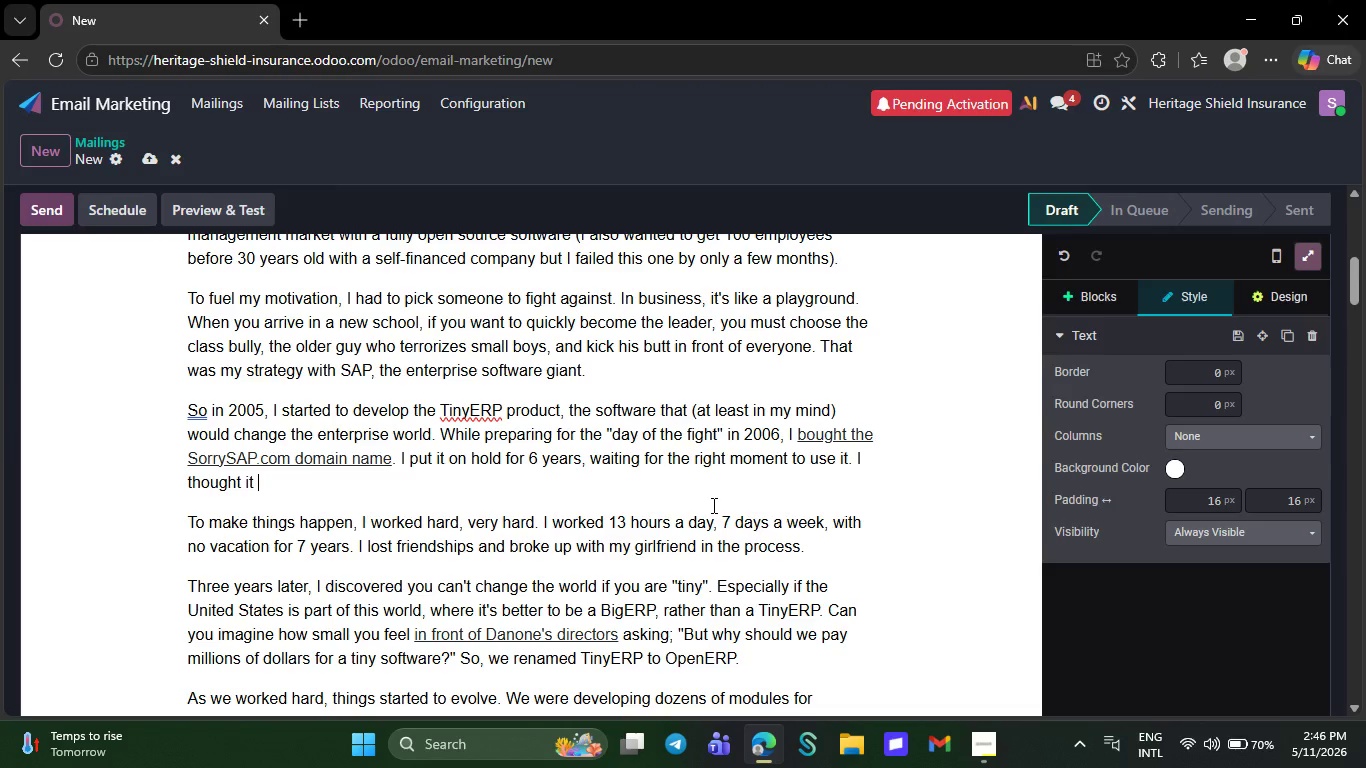 
key(Backspace)
 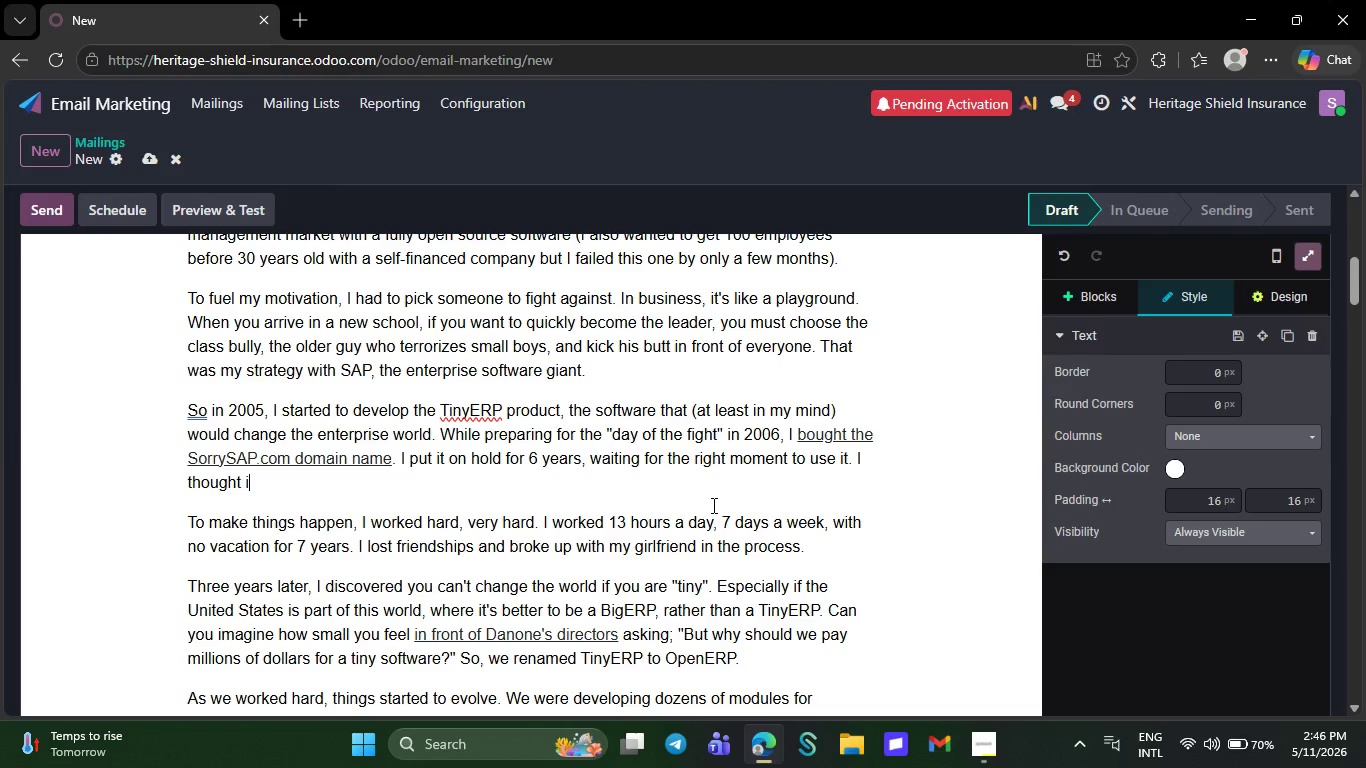 
key(Backspace)
 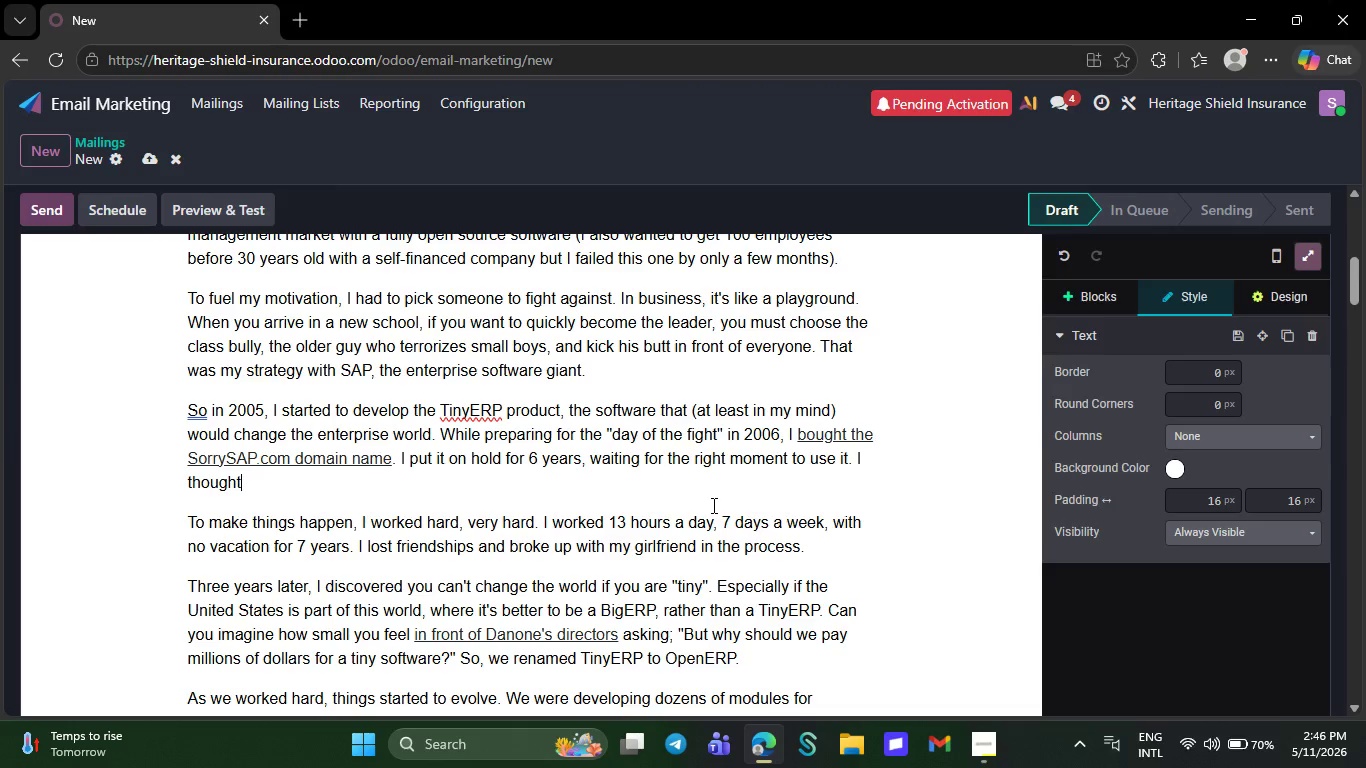 
key(Backspace)
 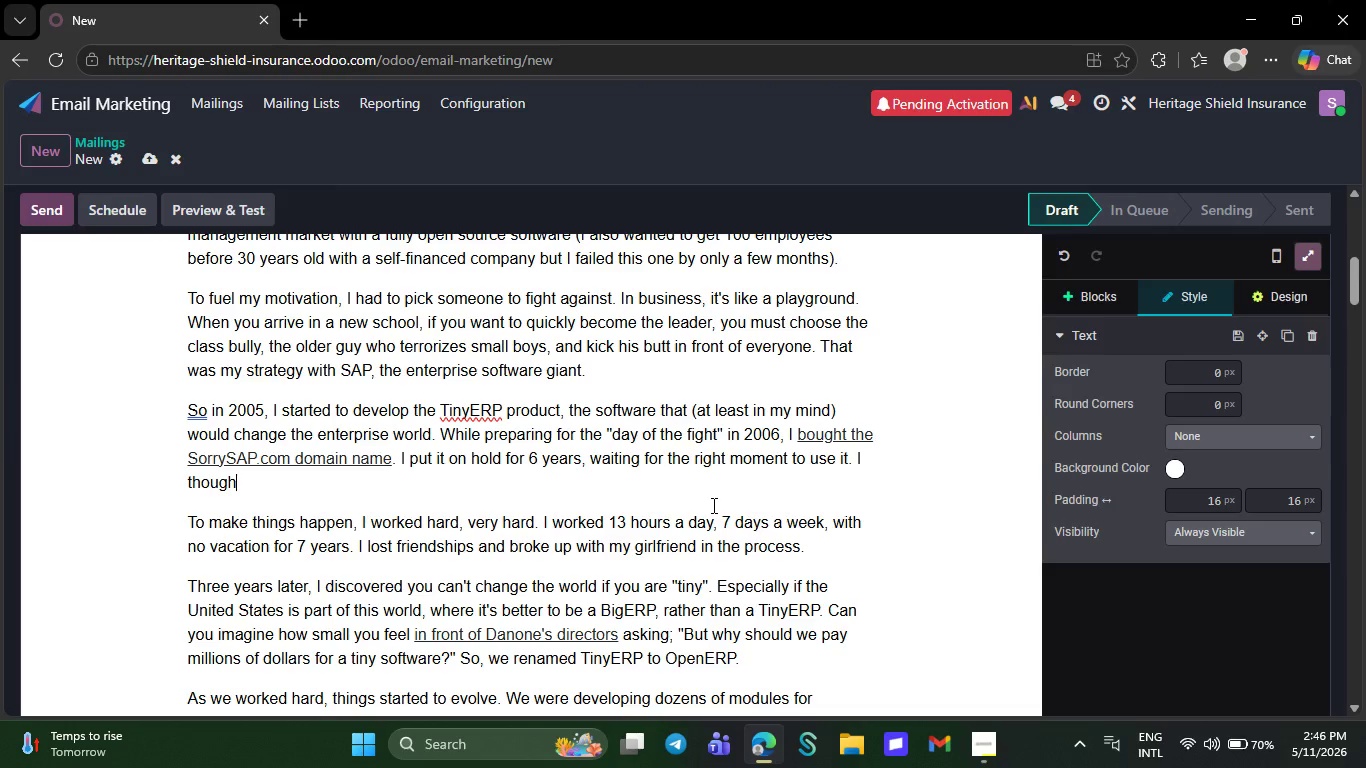 
key(Backspace)
 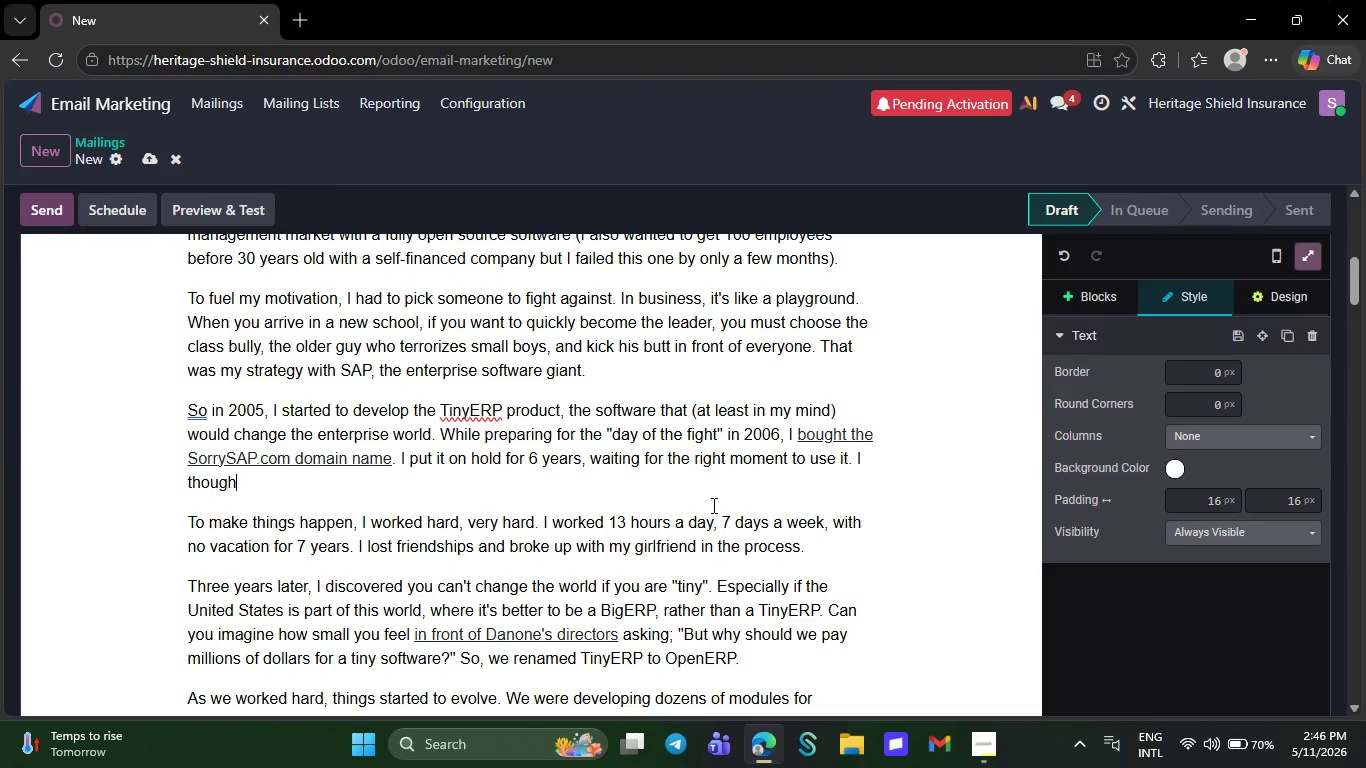 
key(Backspace)
 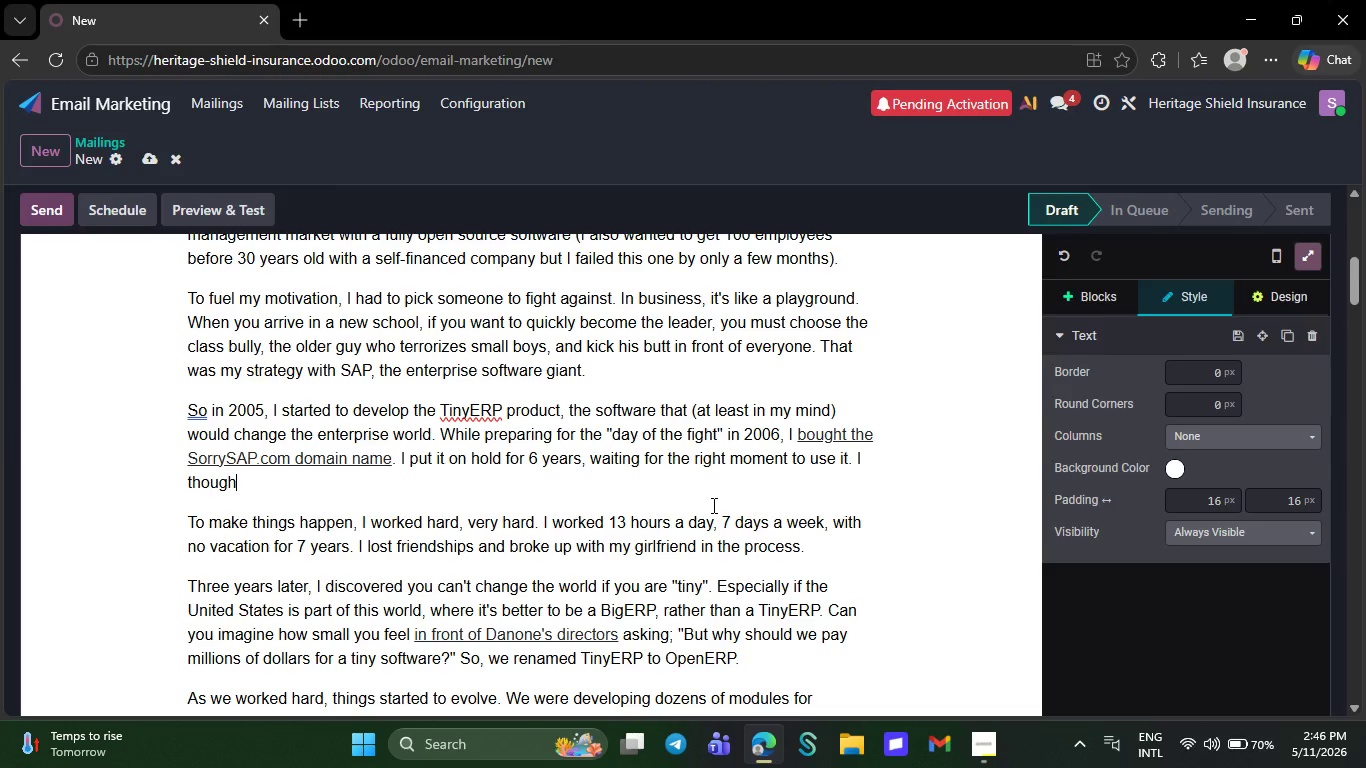 
key(Backspace)
 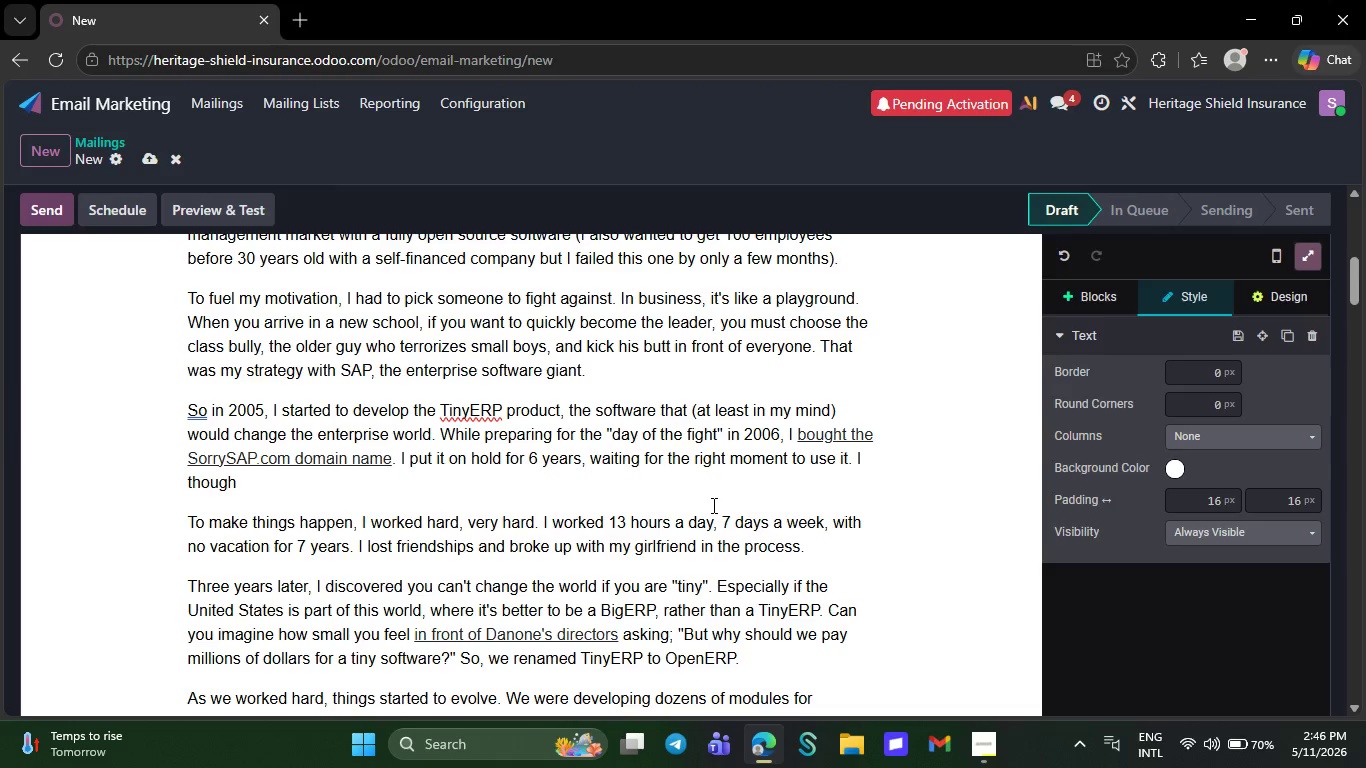 
key(Backspace)
 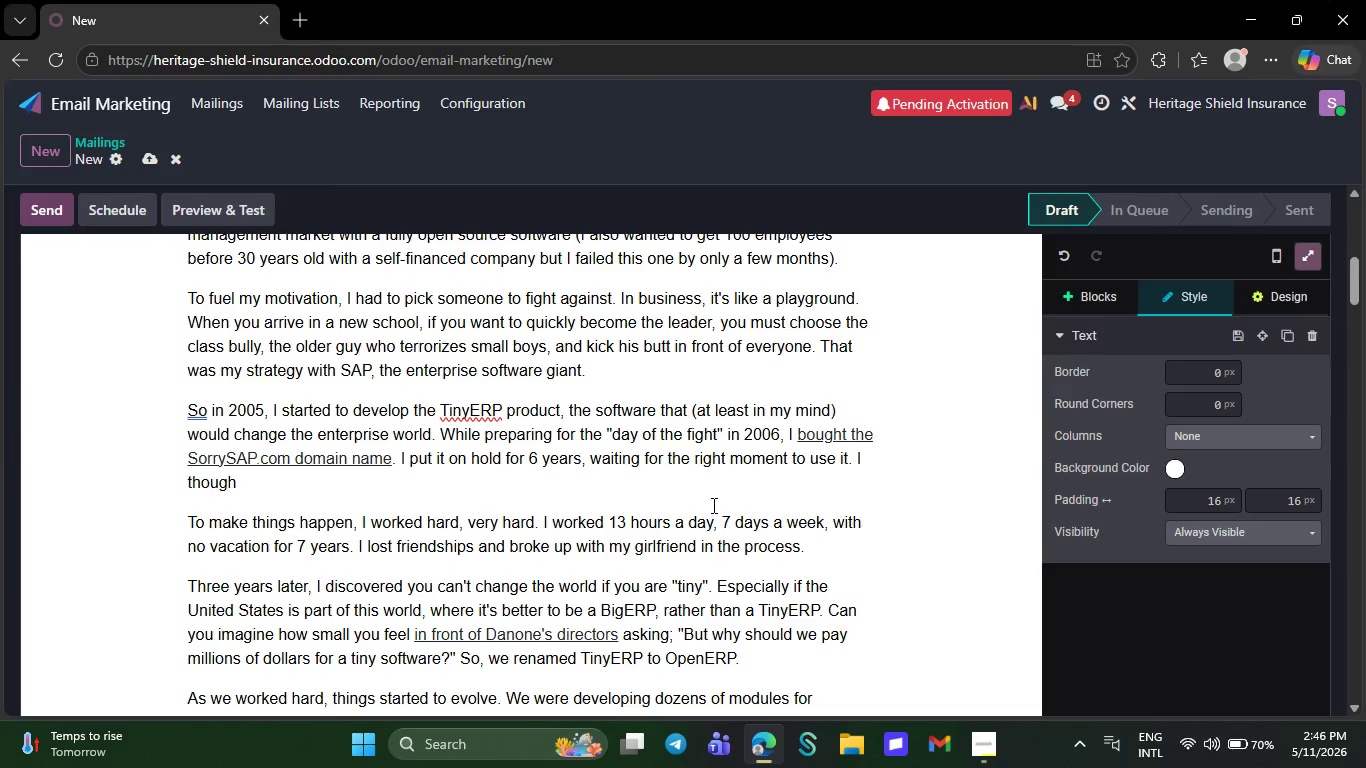 
key(Backspace)
 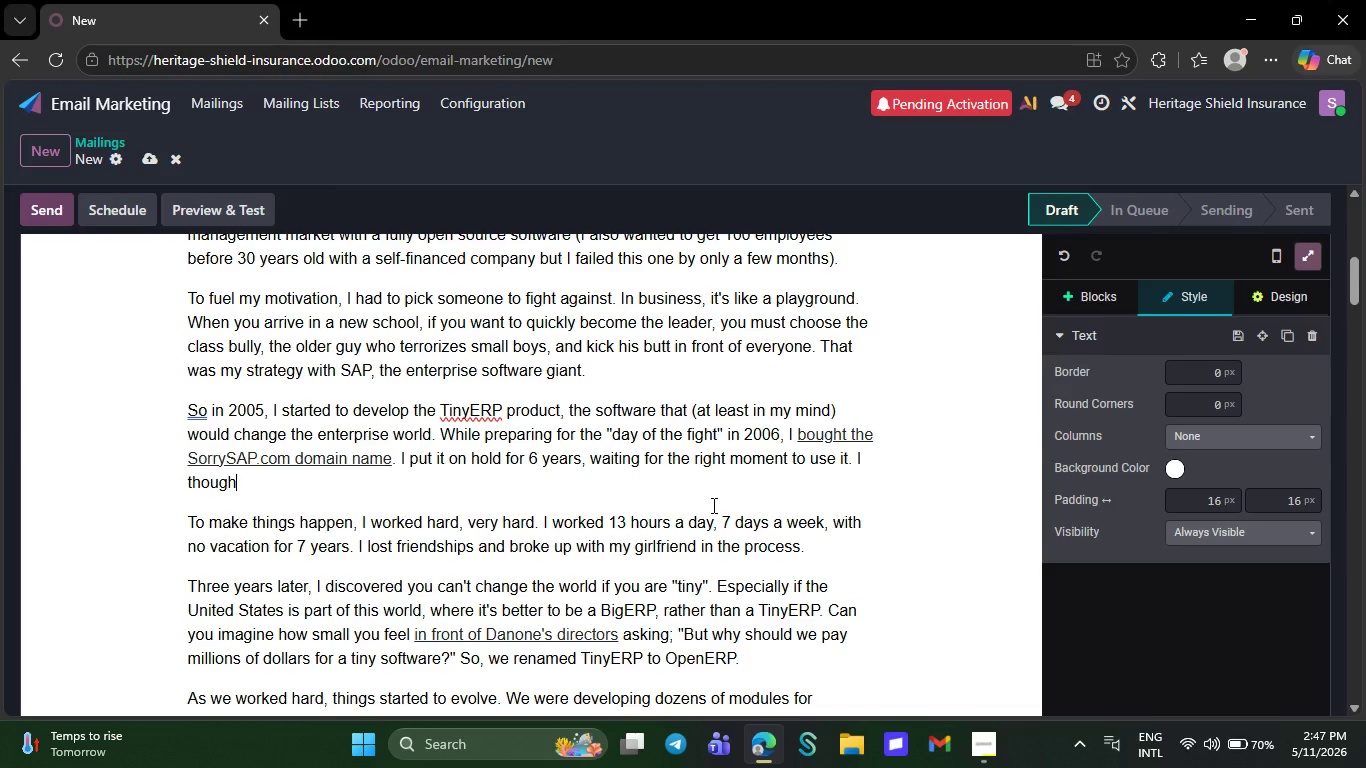 
wait(52.19)
 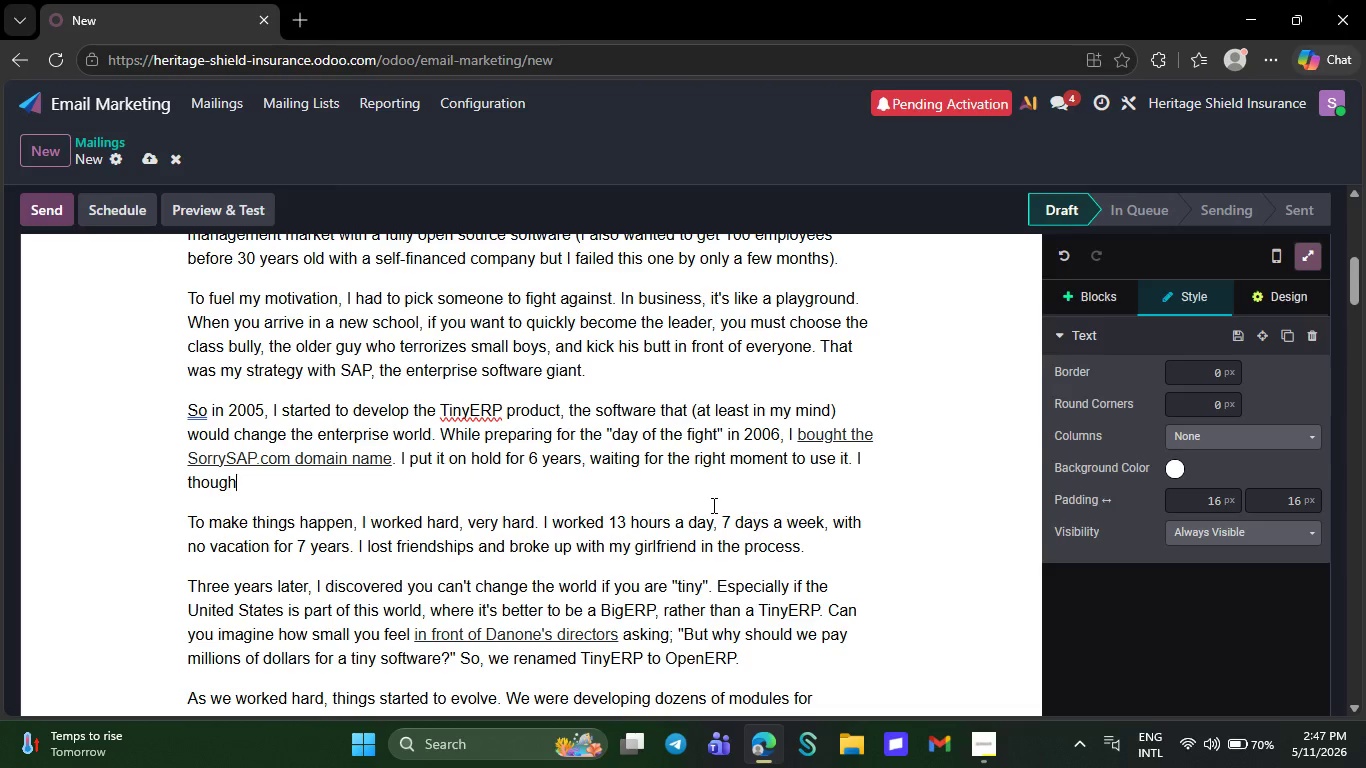 
key(Backslash)
 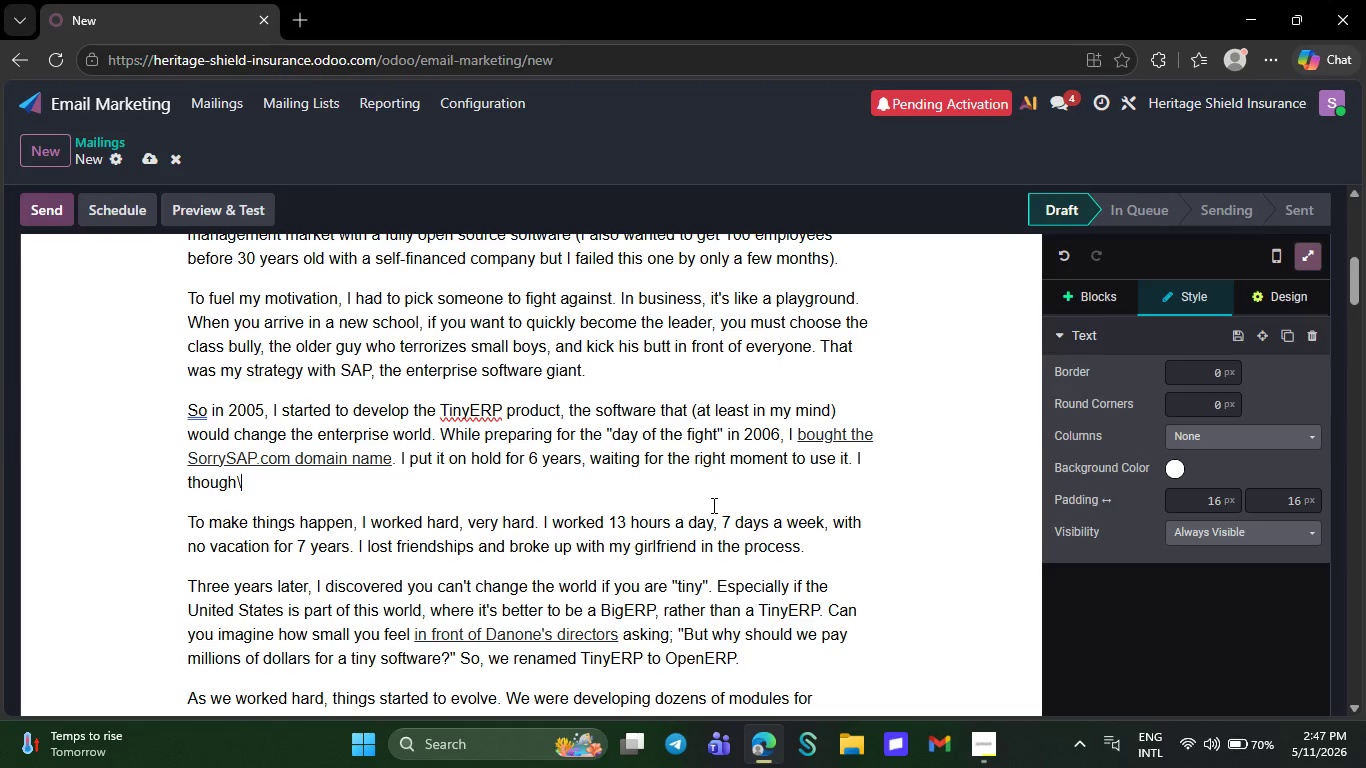 
key(Backspace)
 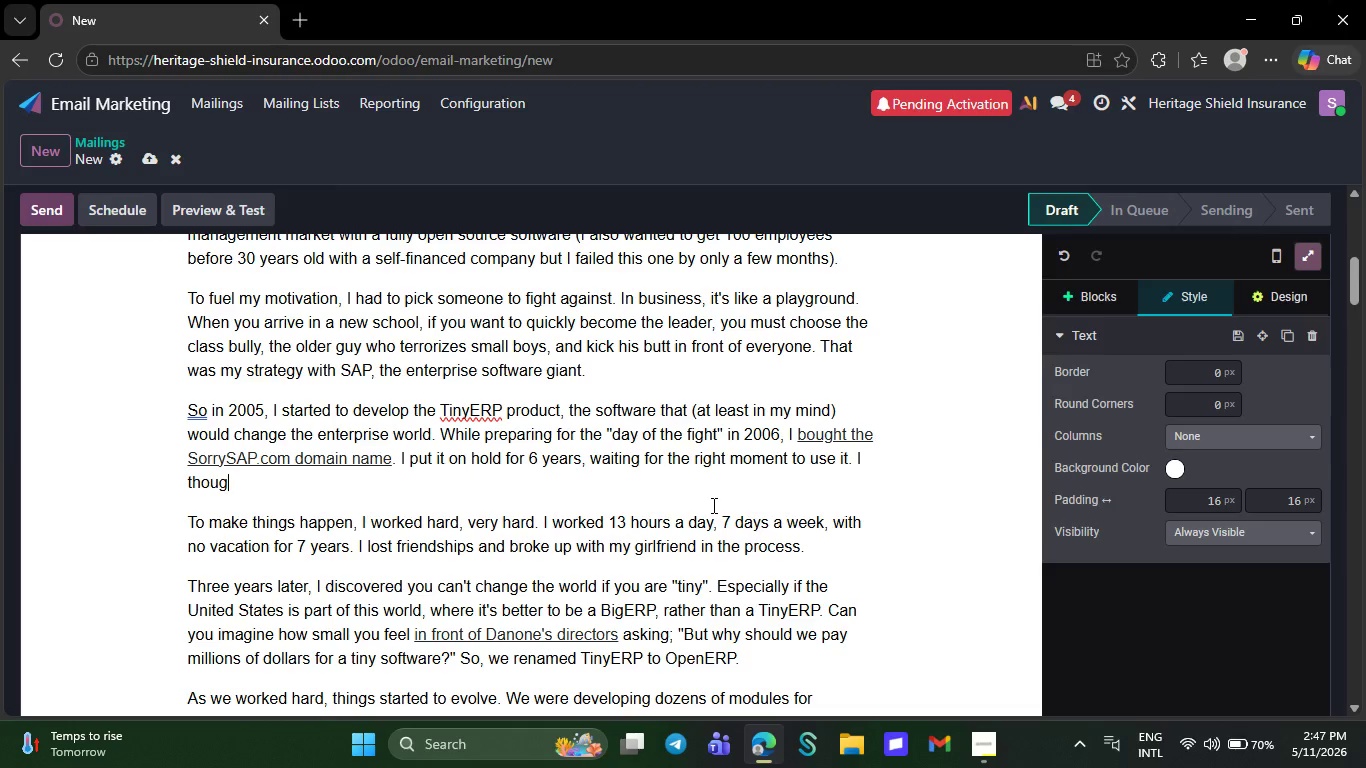 
key(Backslash)
 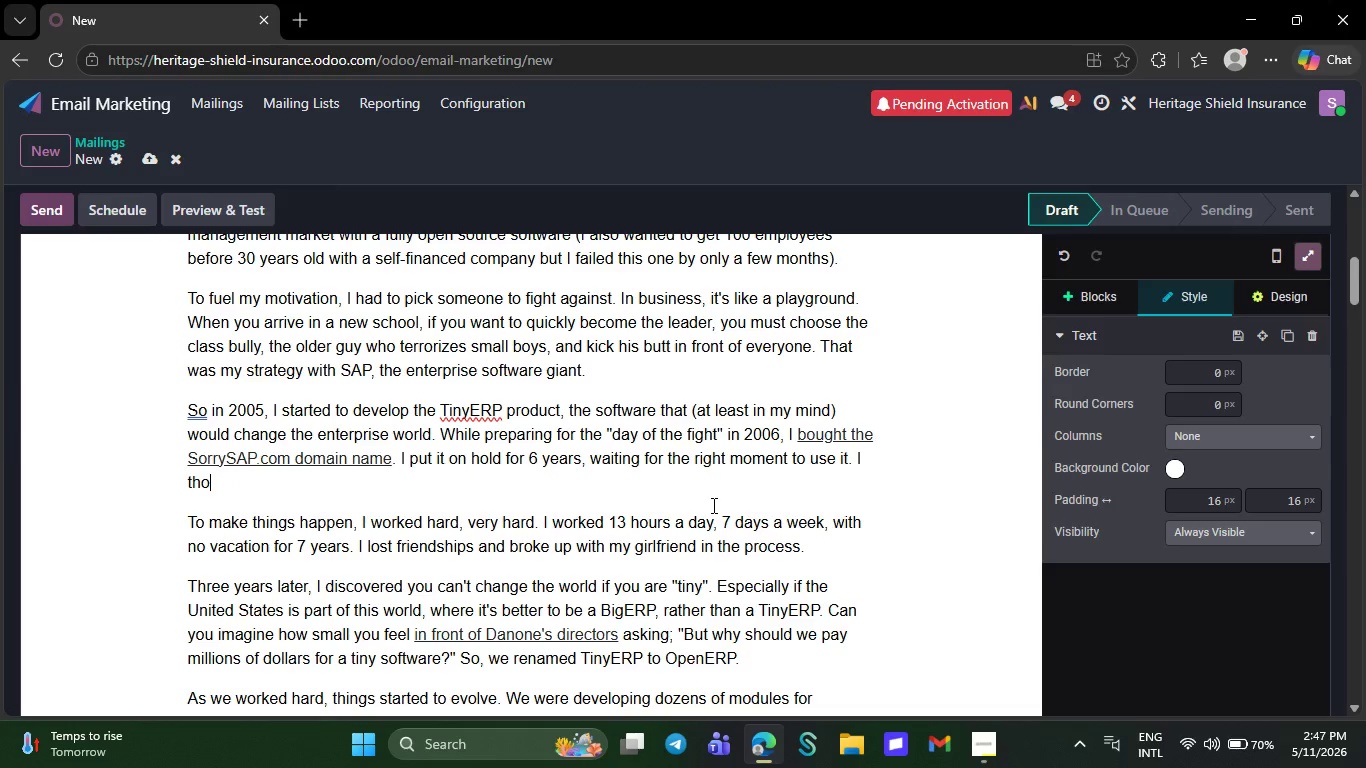 
key(Backspace)
 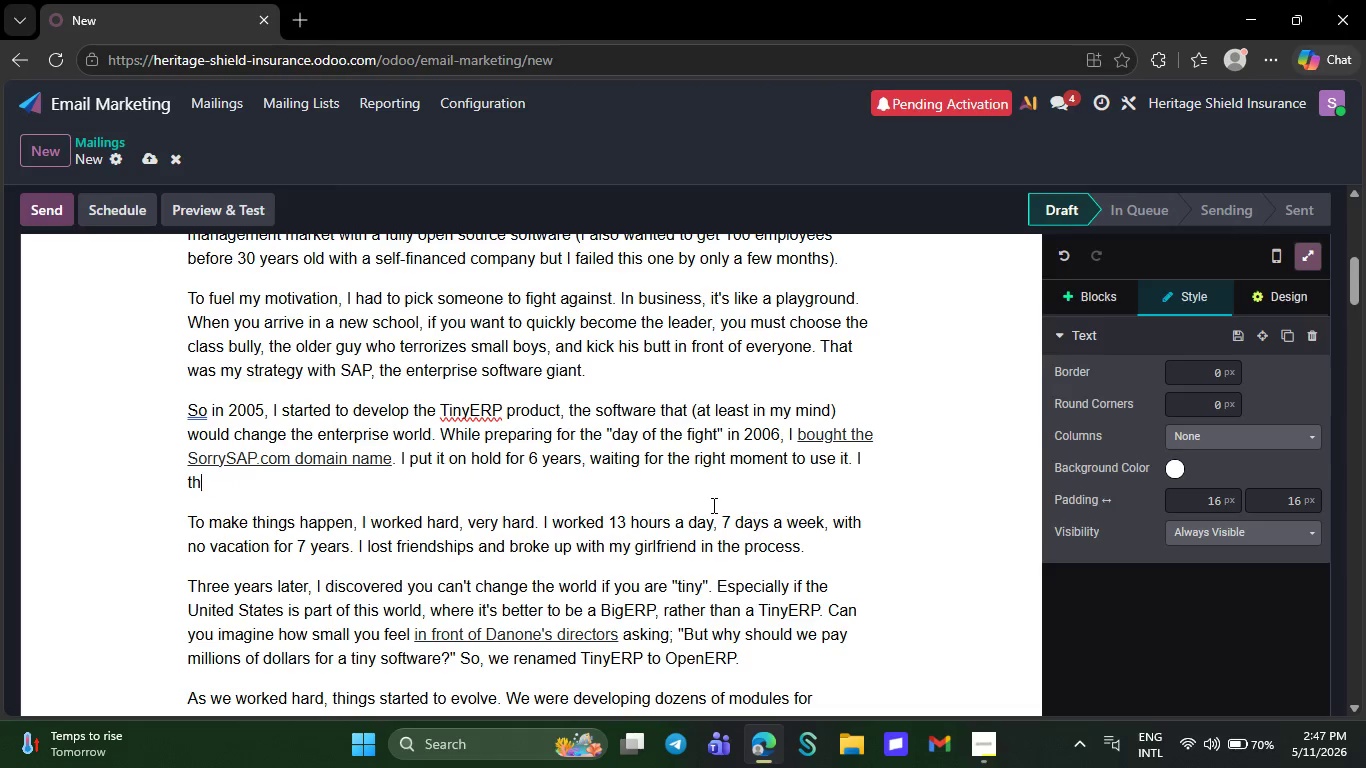 
key(Backspace)
 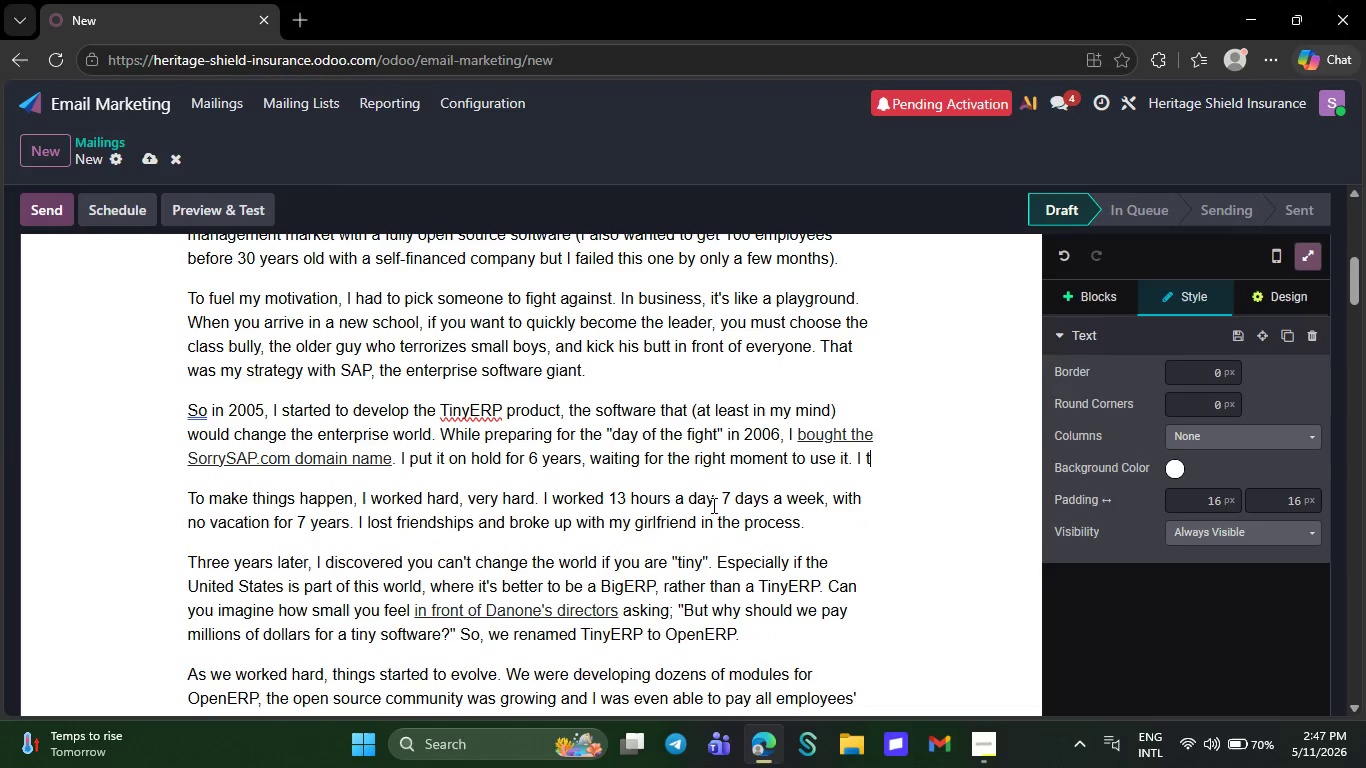 
key(Backspace)
 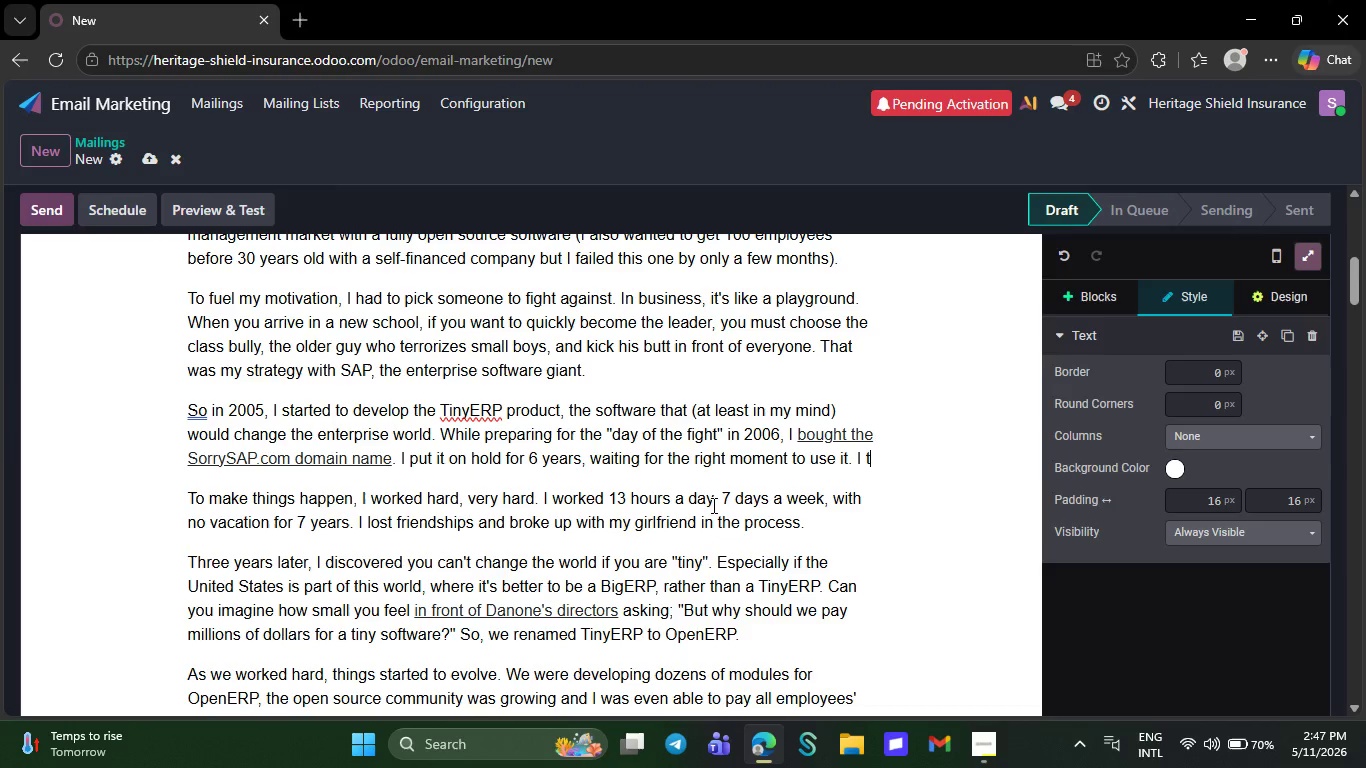 
key(Backspace)
 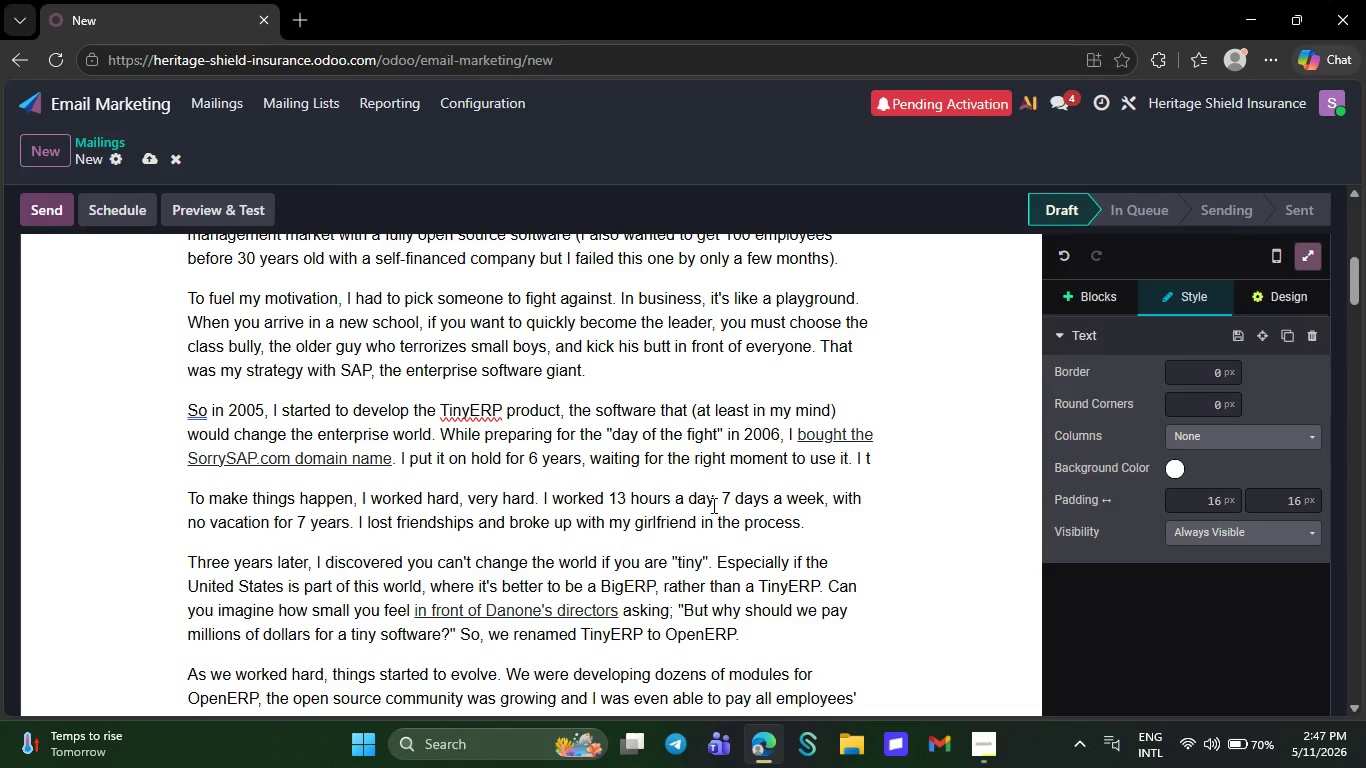 
key(Backspace)
 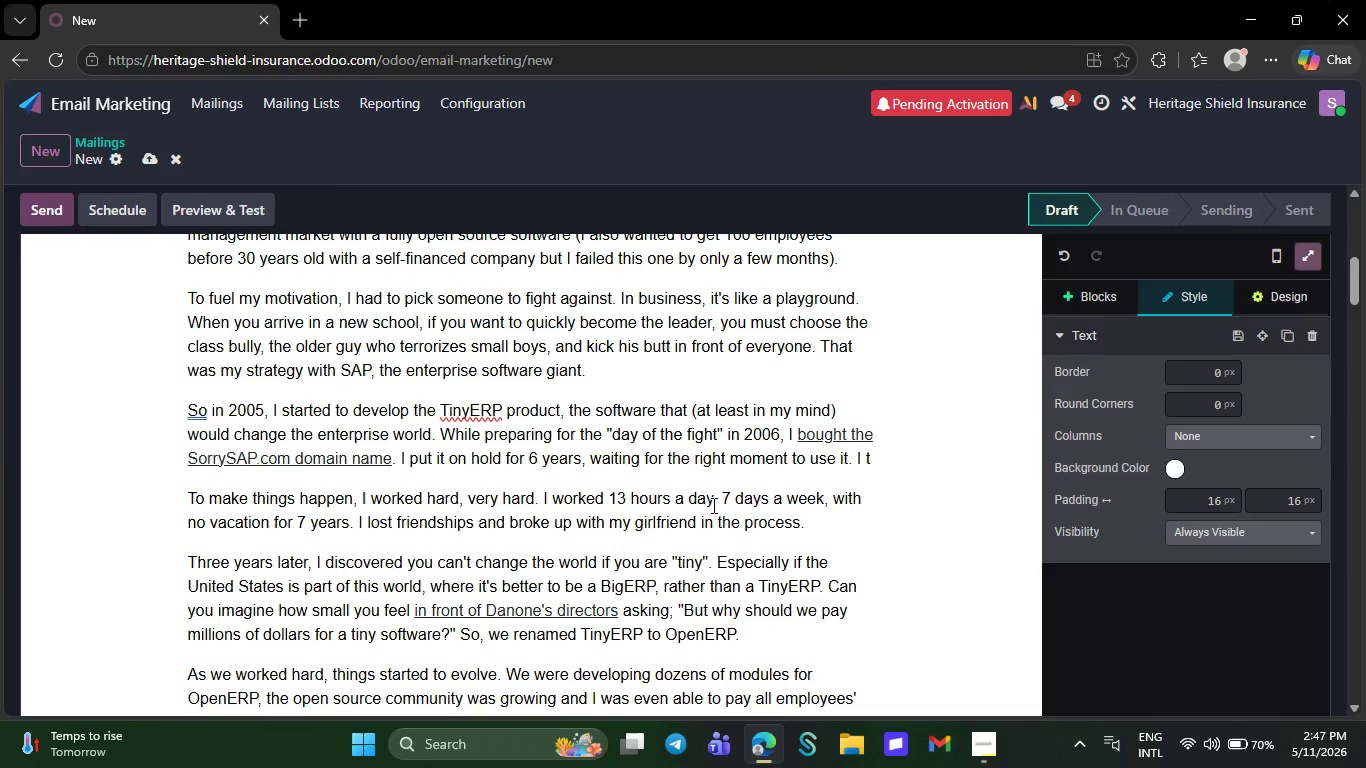 
key(Backspace)
 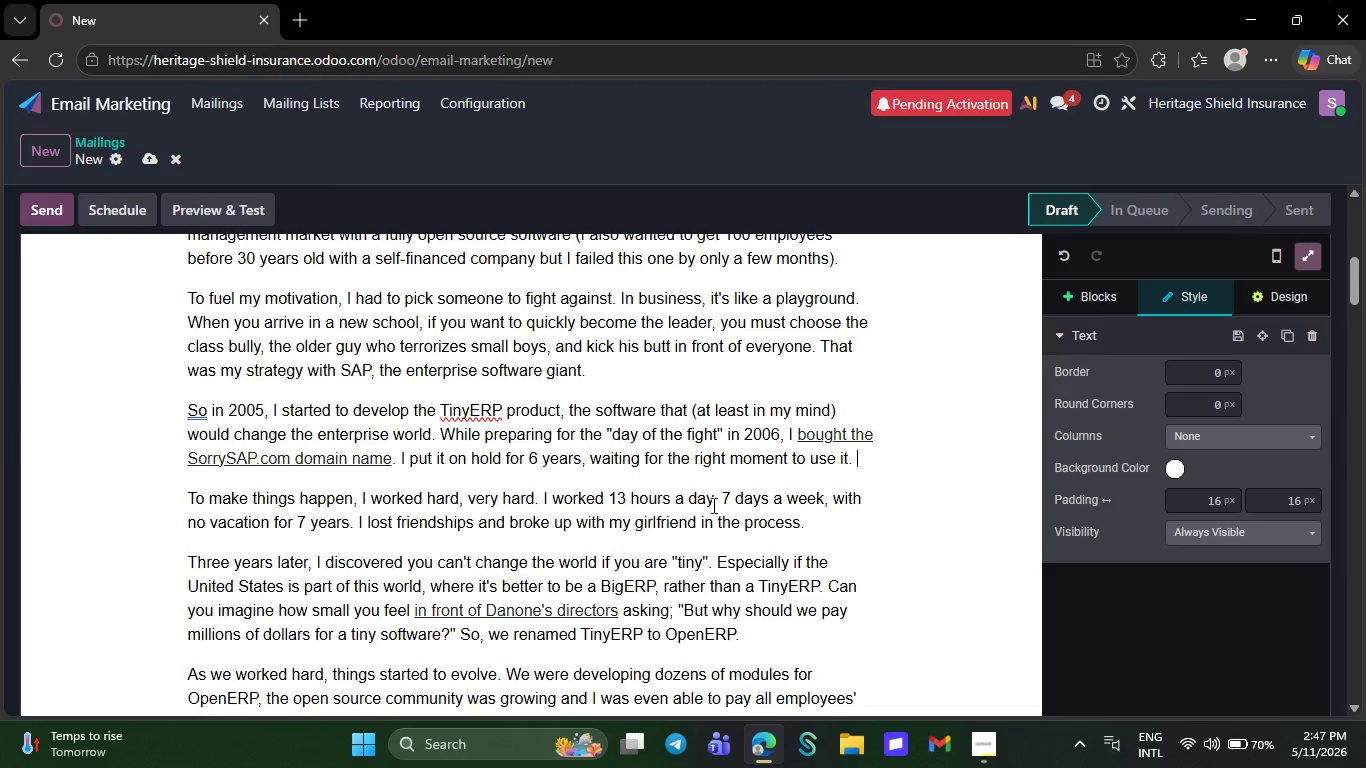 
key(Backspace)
 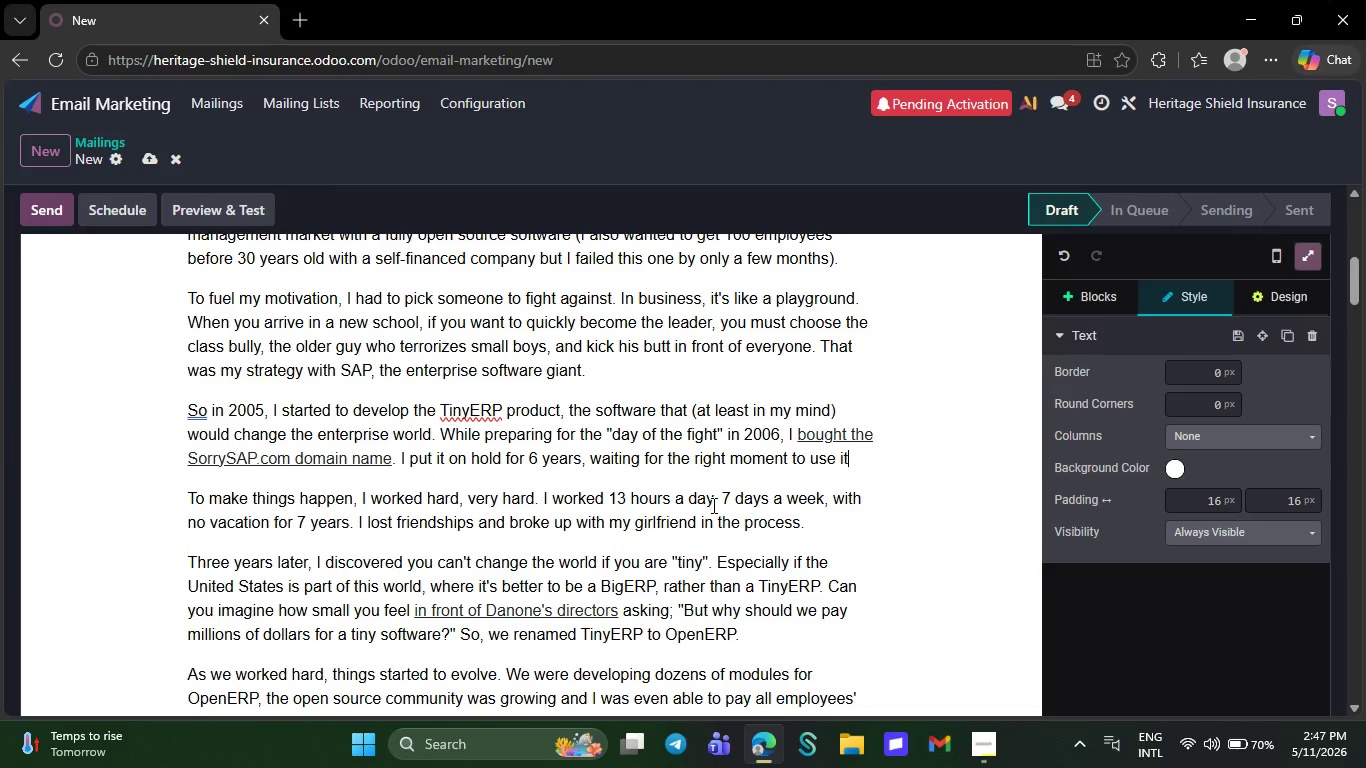 
key(Backspace)
 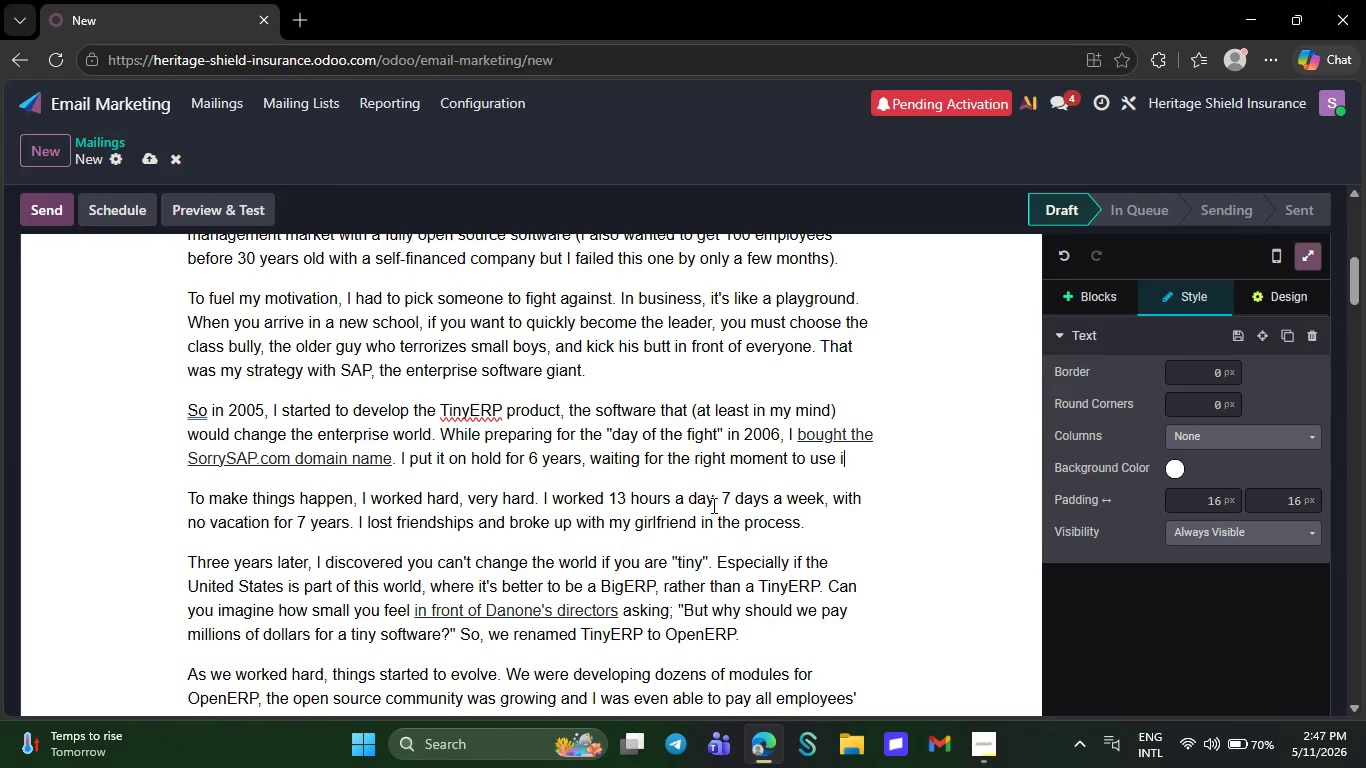 
key(Backspace)
 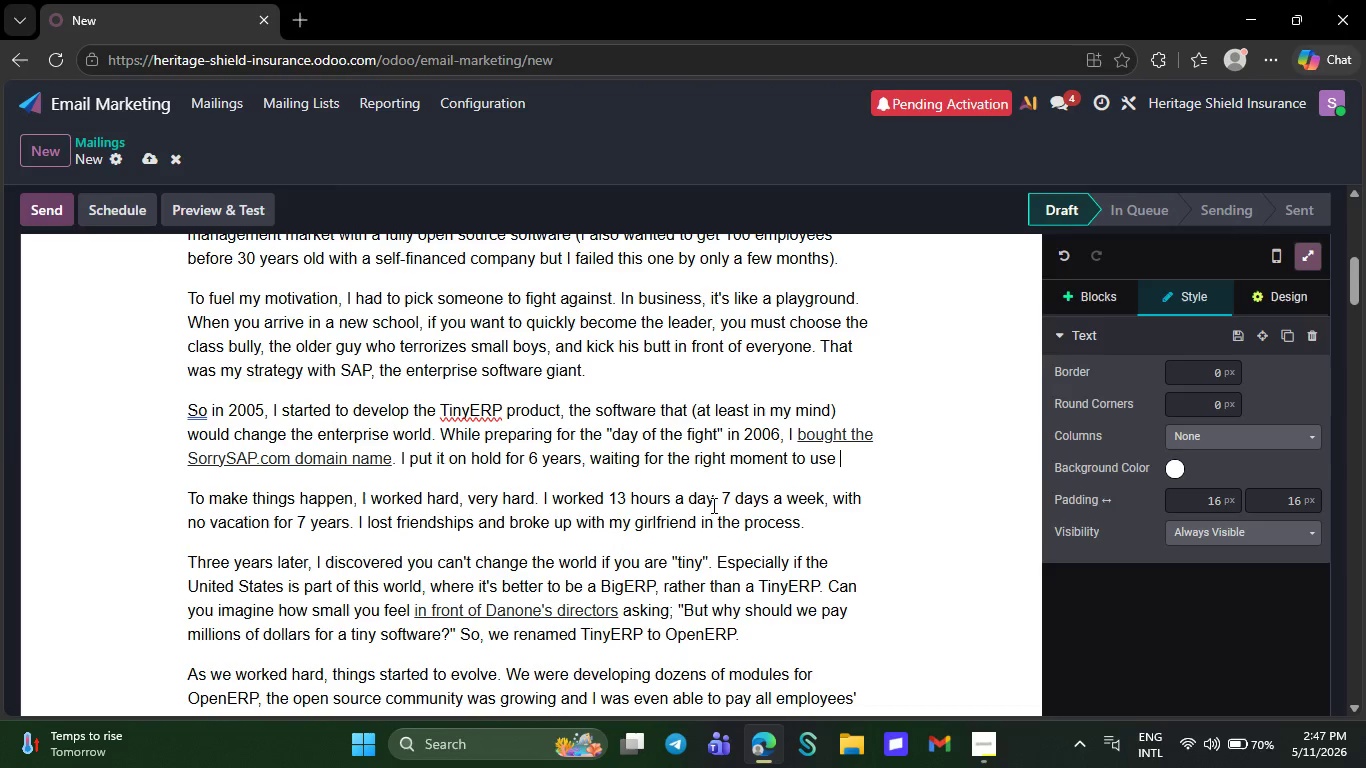 
key(Backspace)
 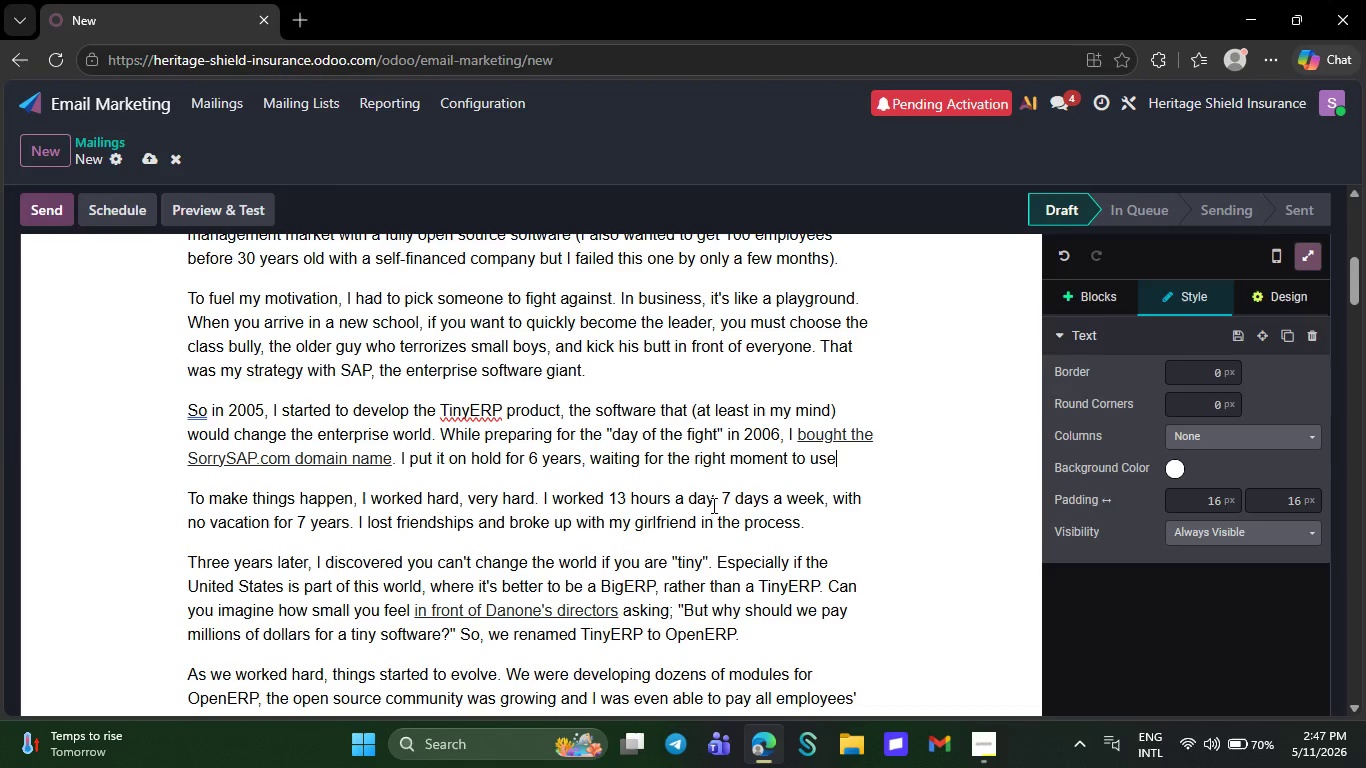 
key(Backspace)
 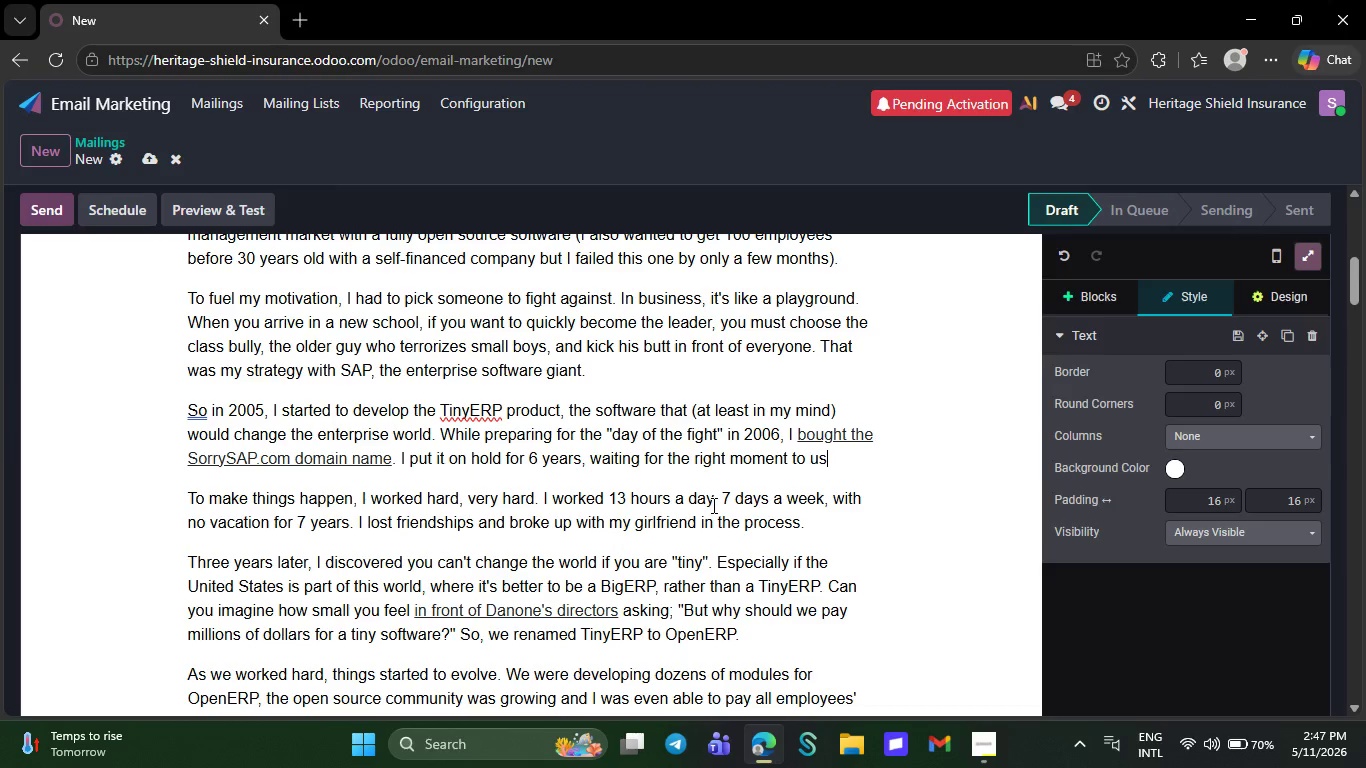 
key(Backspace)
 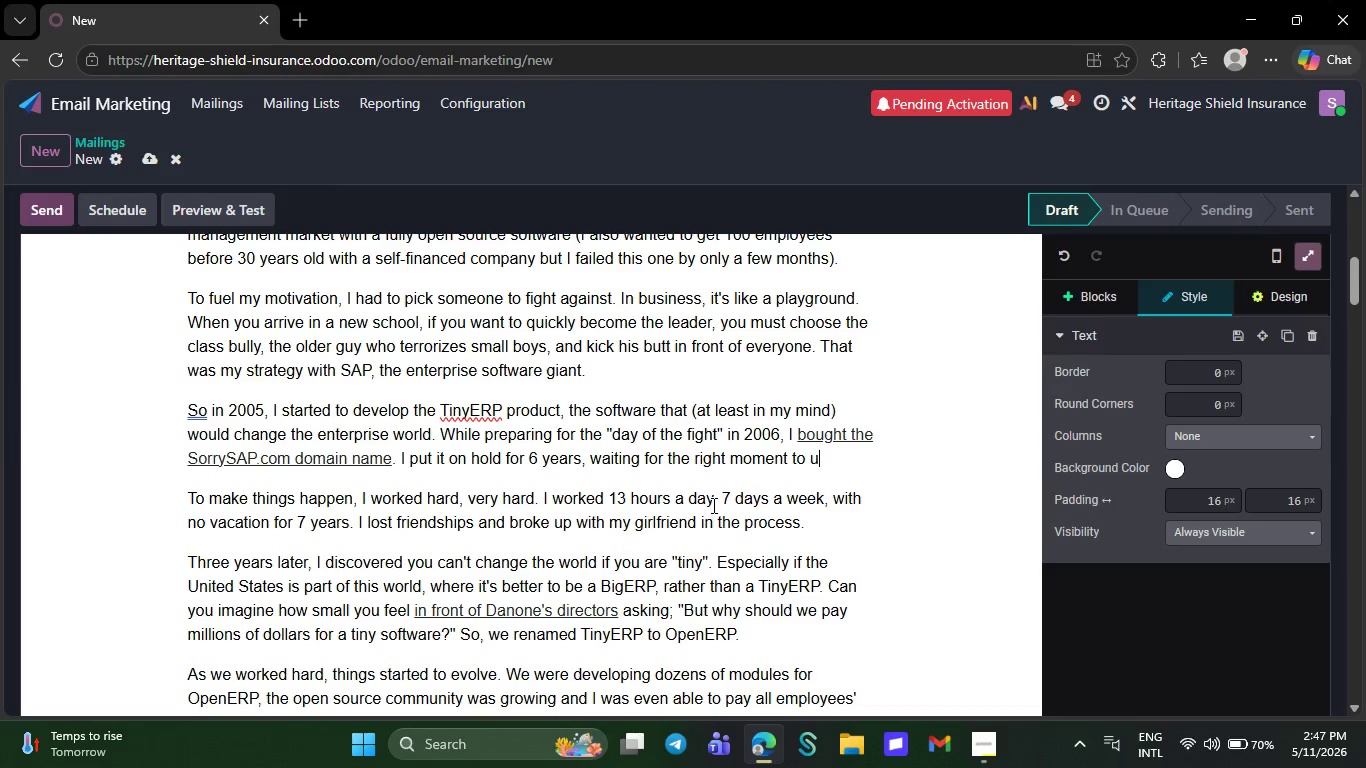 
key(Backspace)
 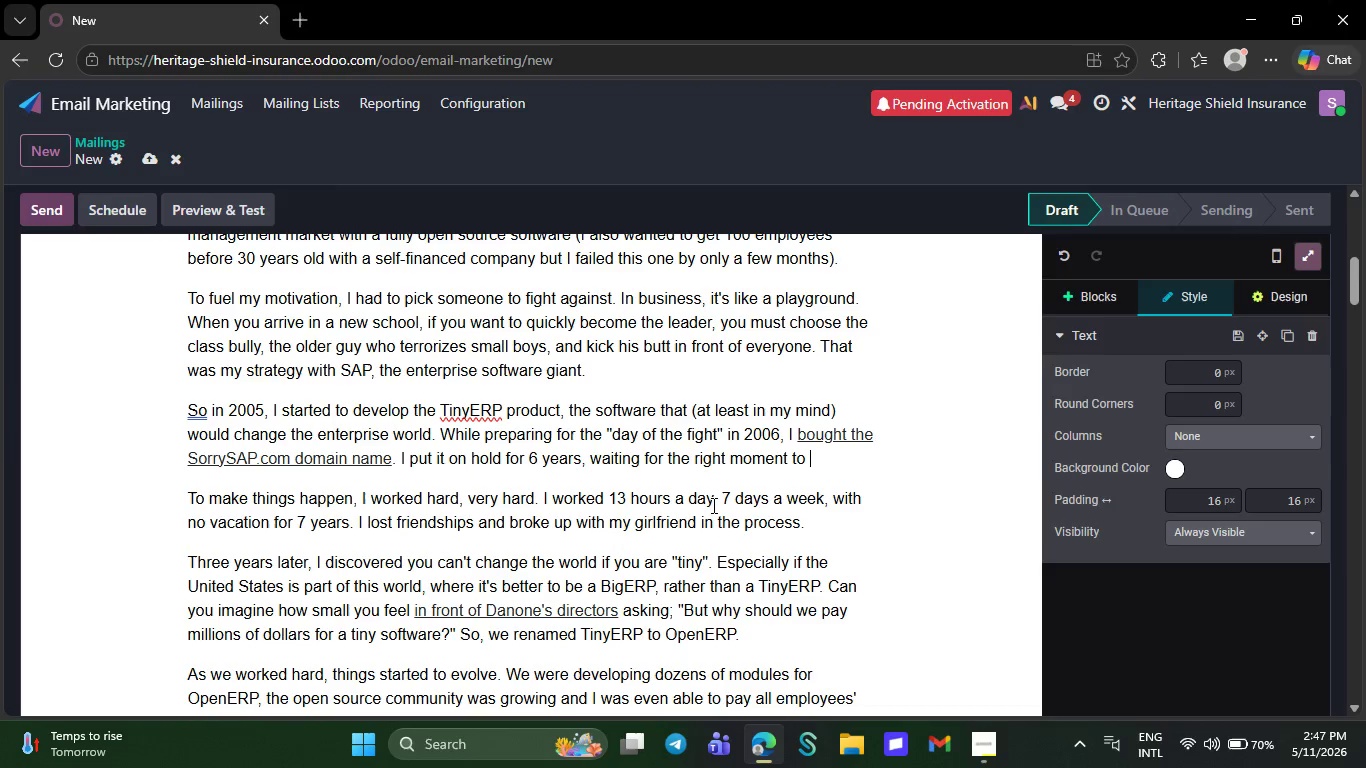 
key(Backspace)
 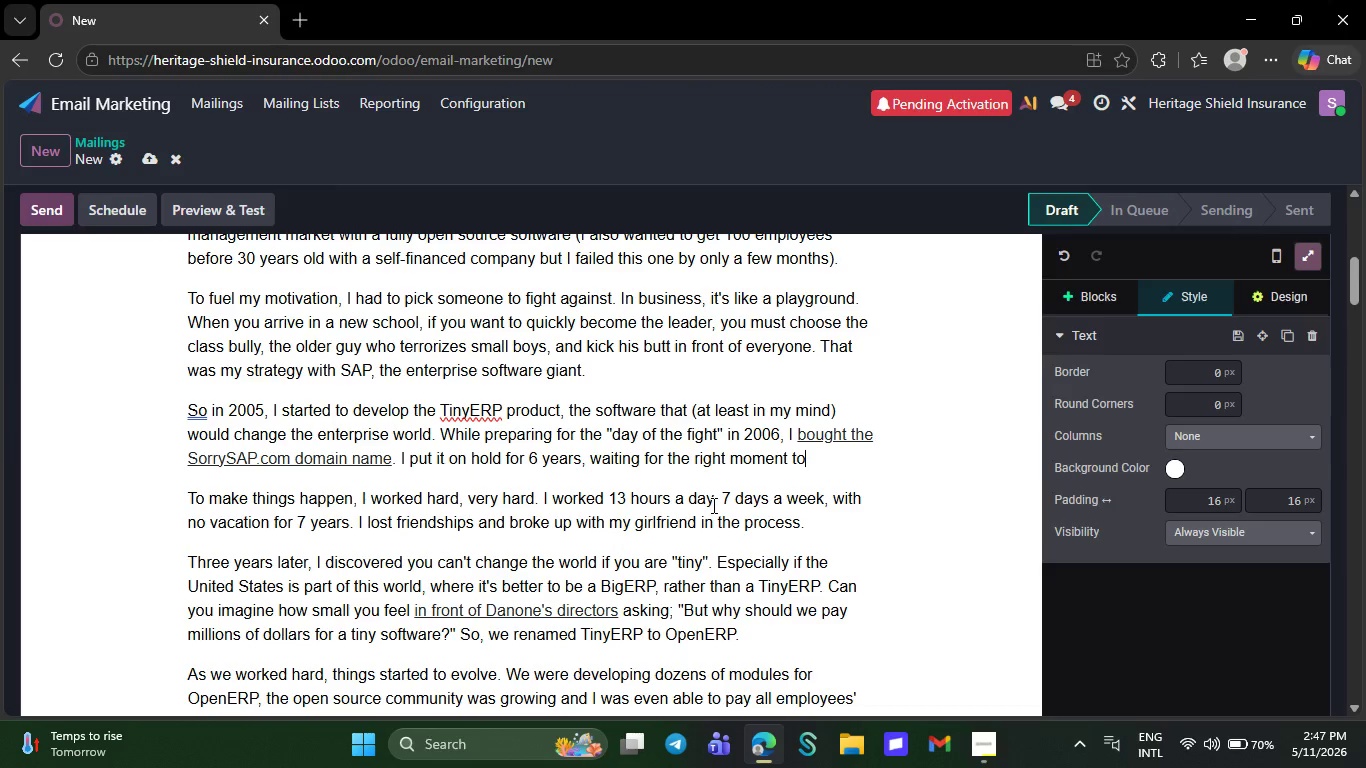 
key(Backspace)
 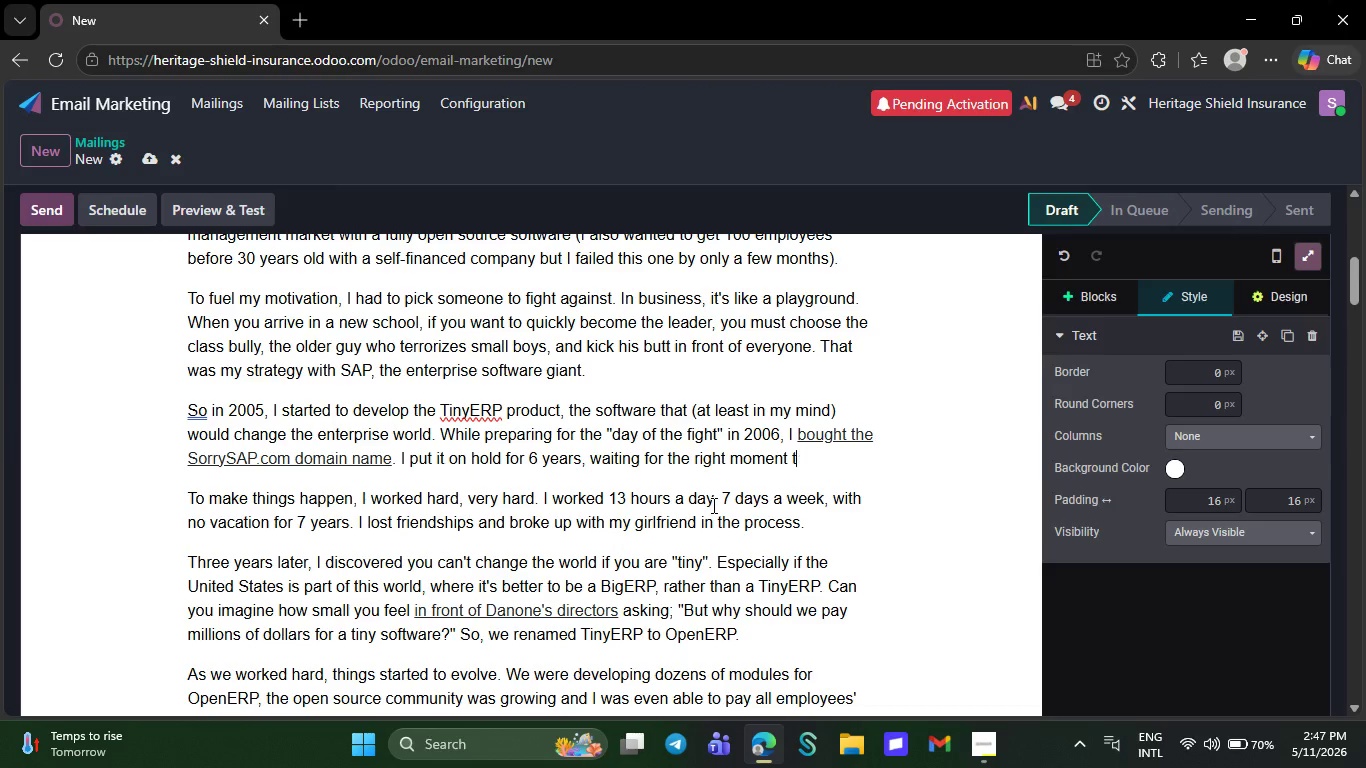 
key(Backspace)
 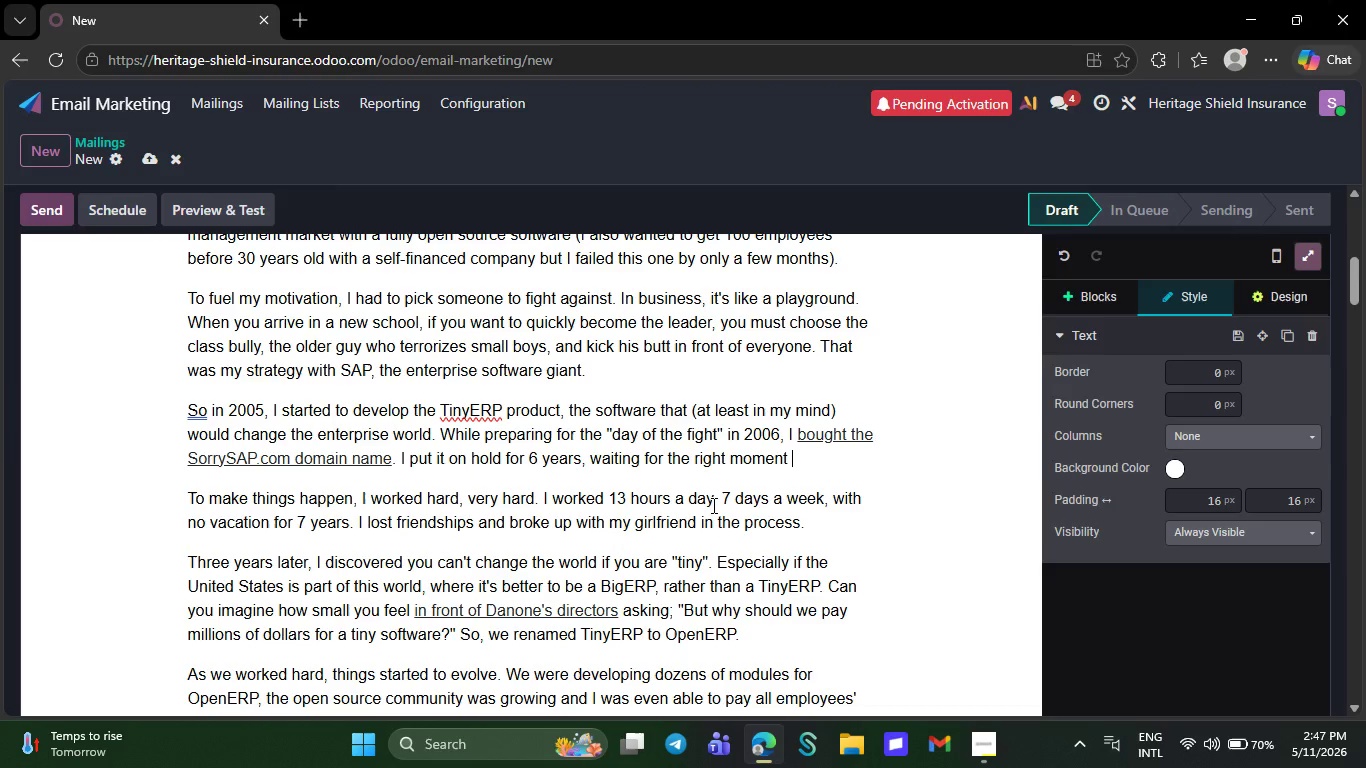 
key(Backspace)
 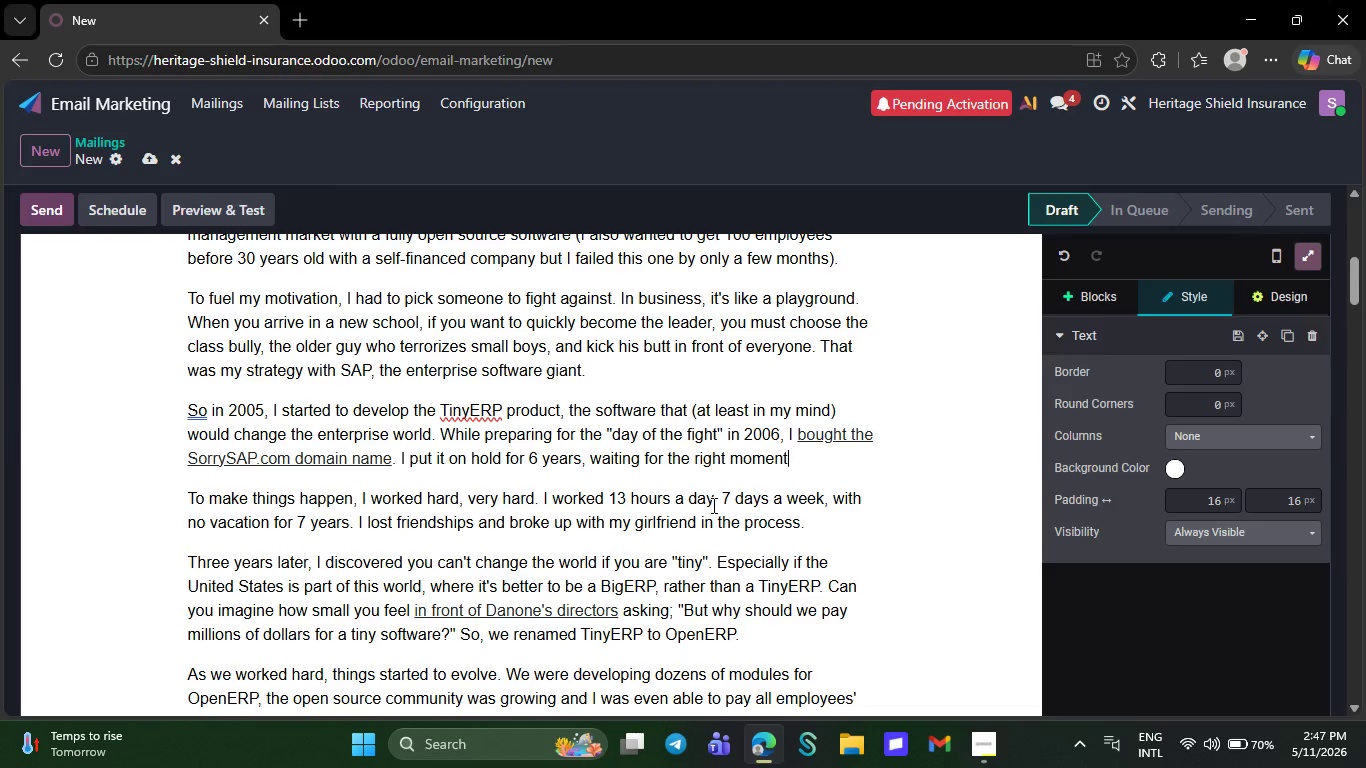 
key(Backspace)
 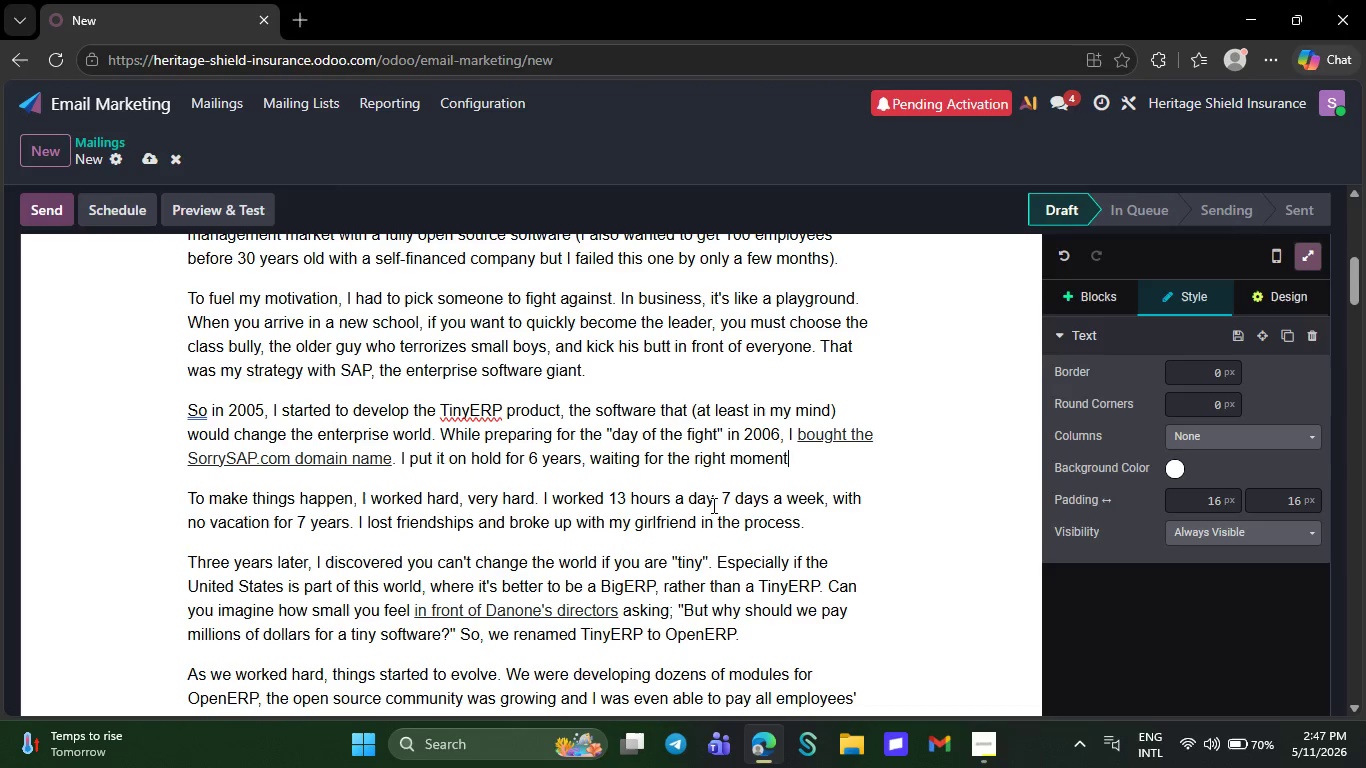 
key(Backspace)
 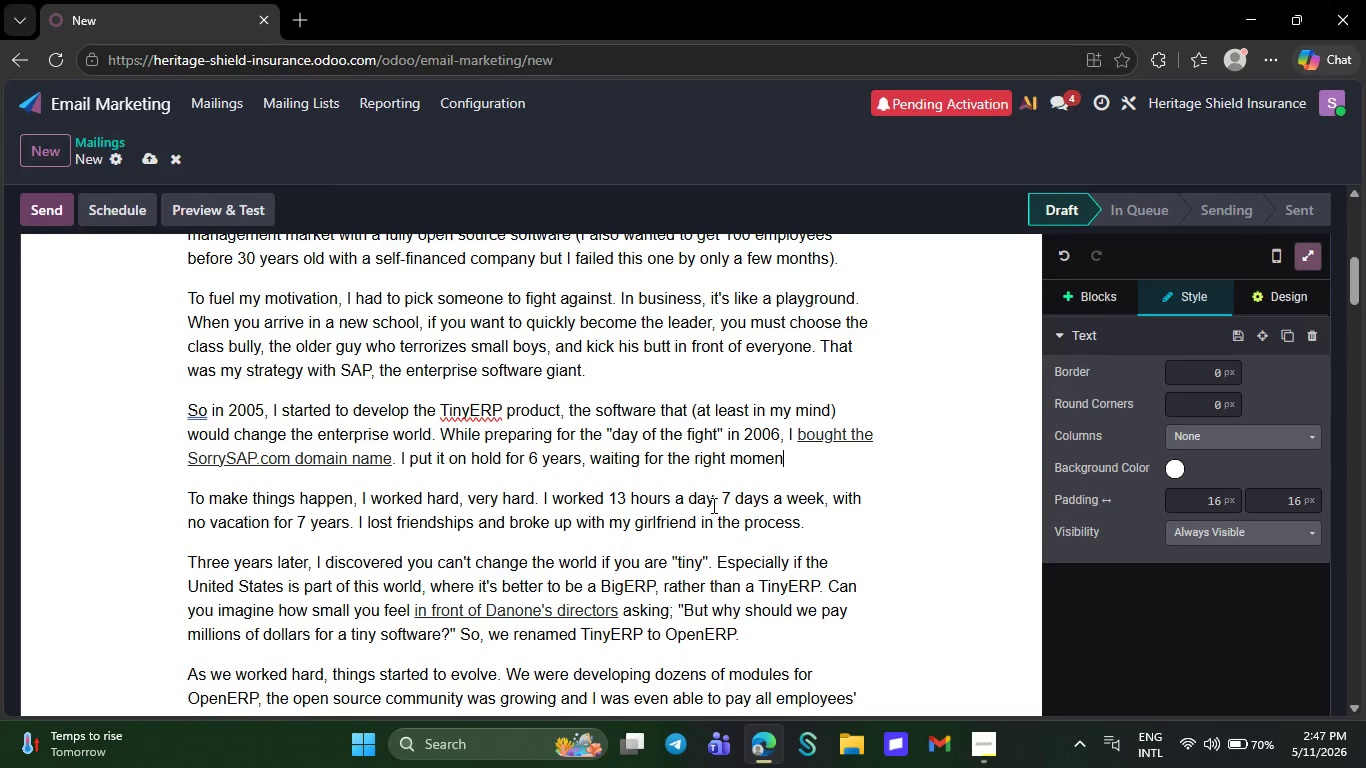 
key(Backspace)
 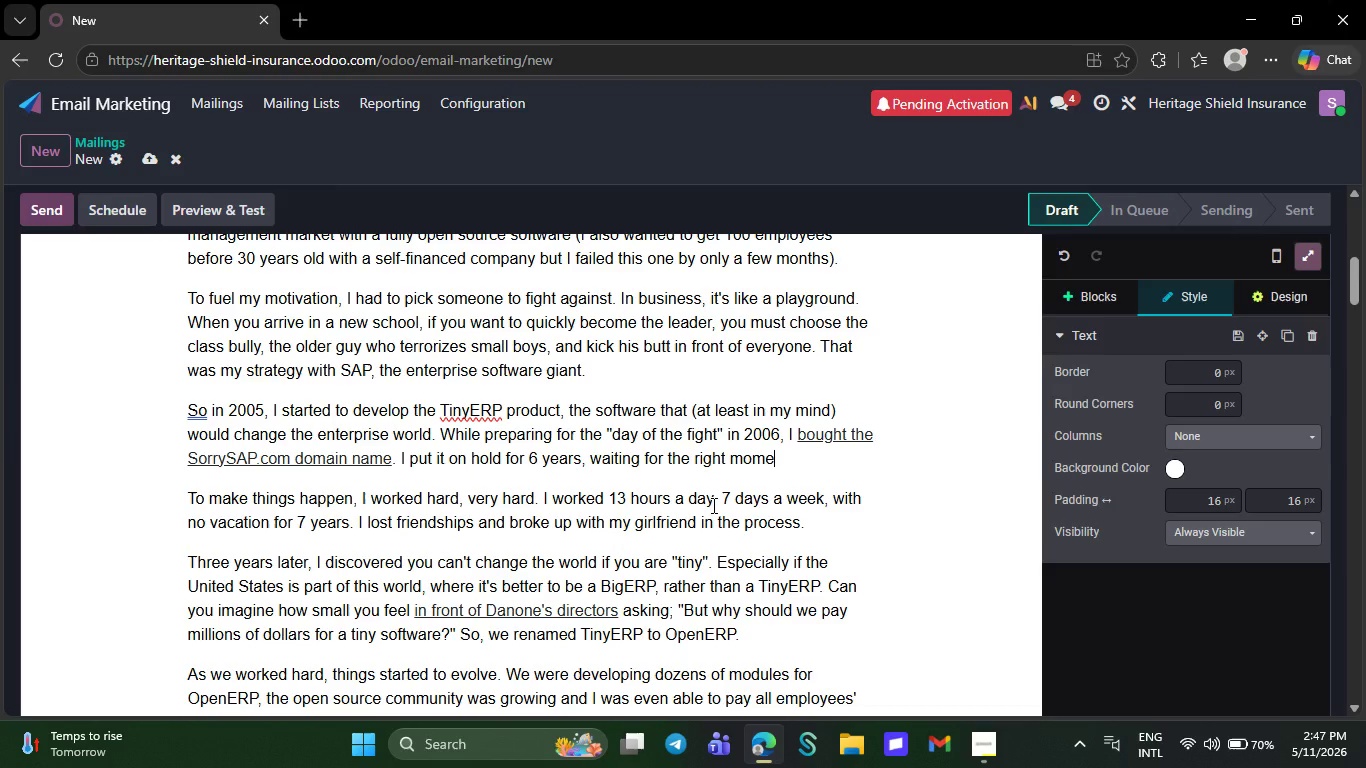 
key(Backspace)
 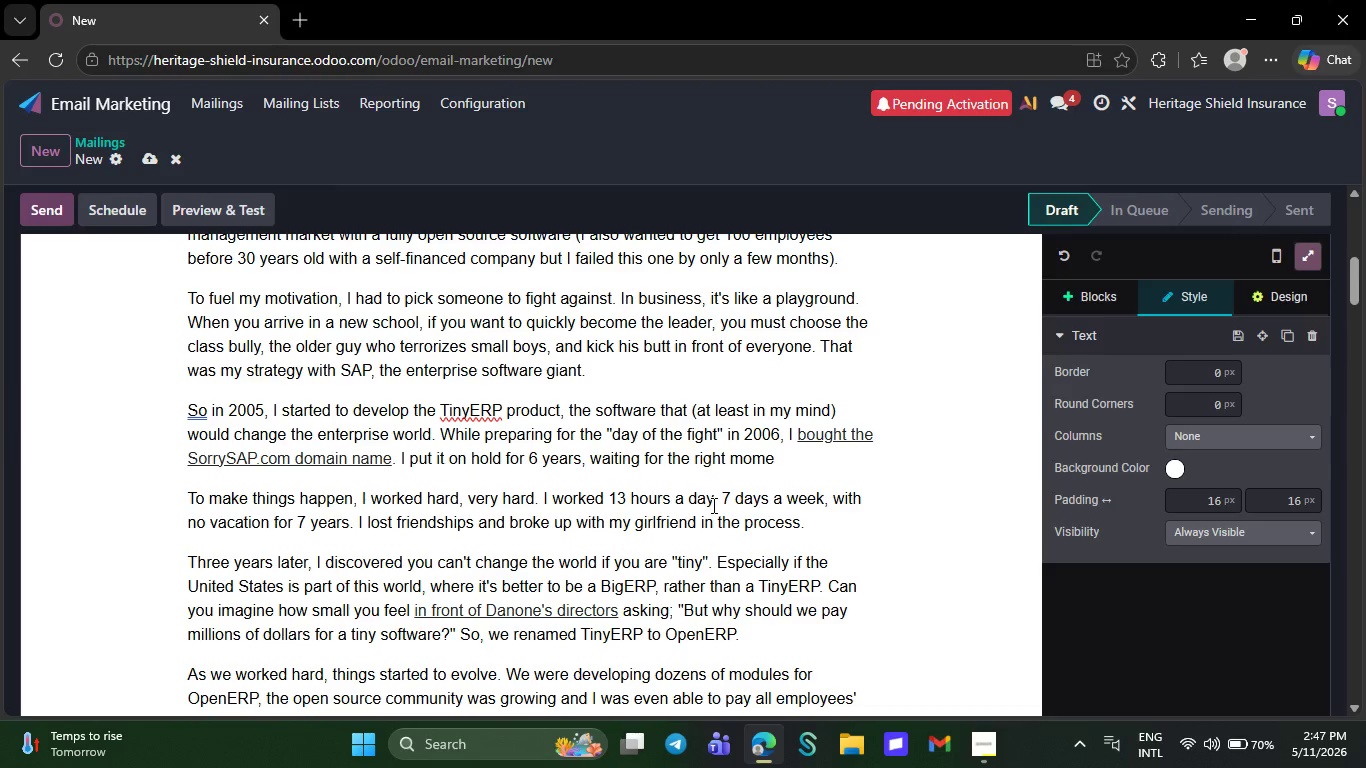 
key(Backspace)
 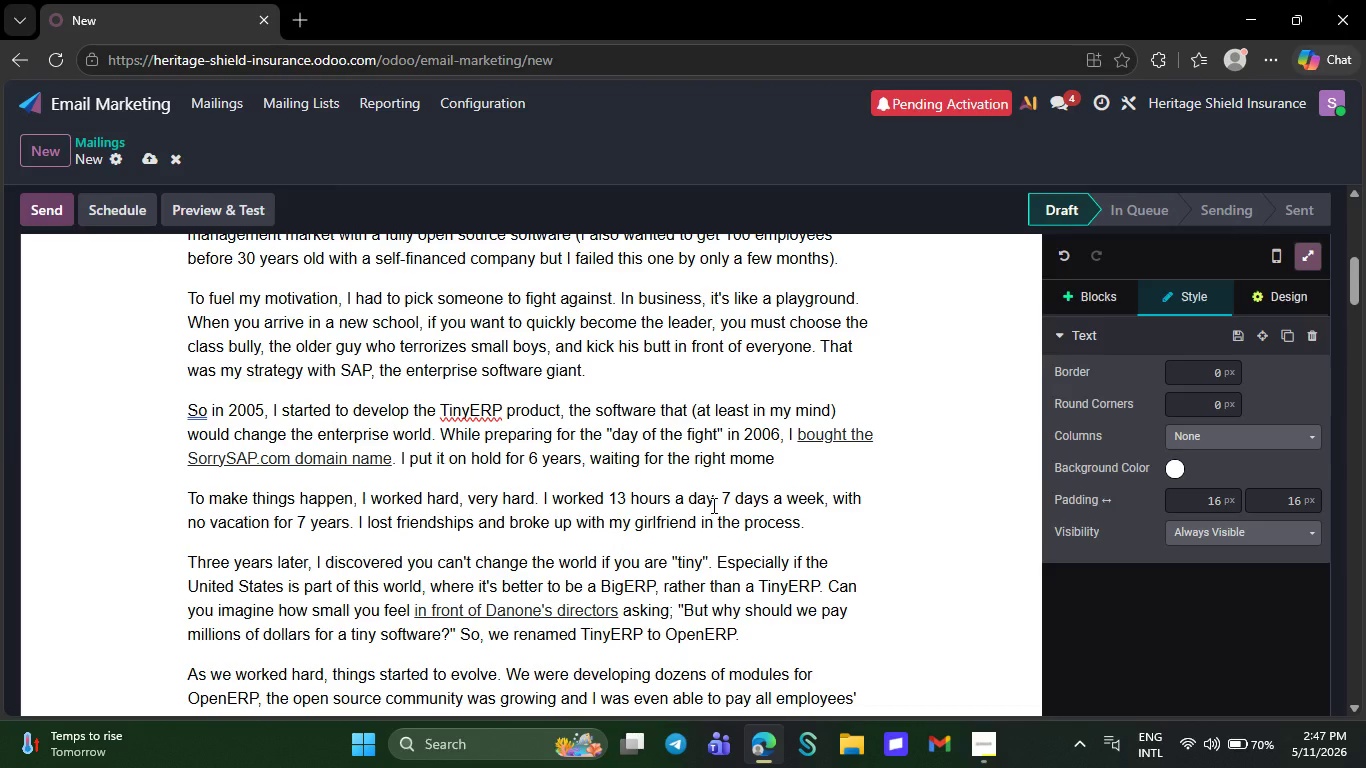 
key(Backspace)
 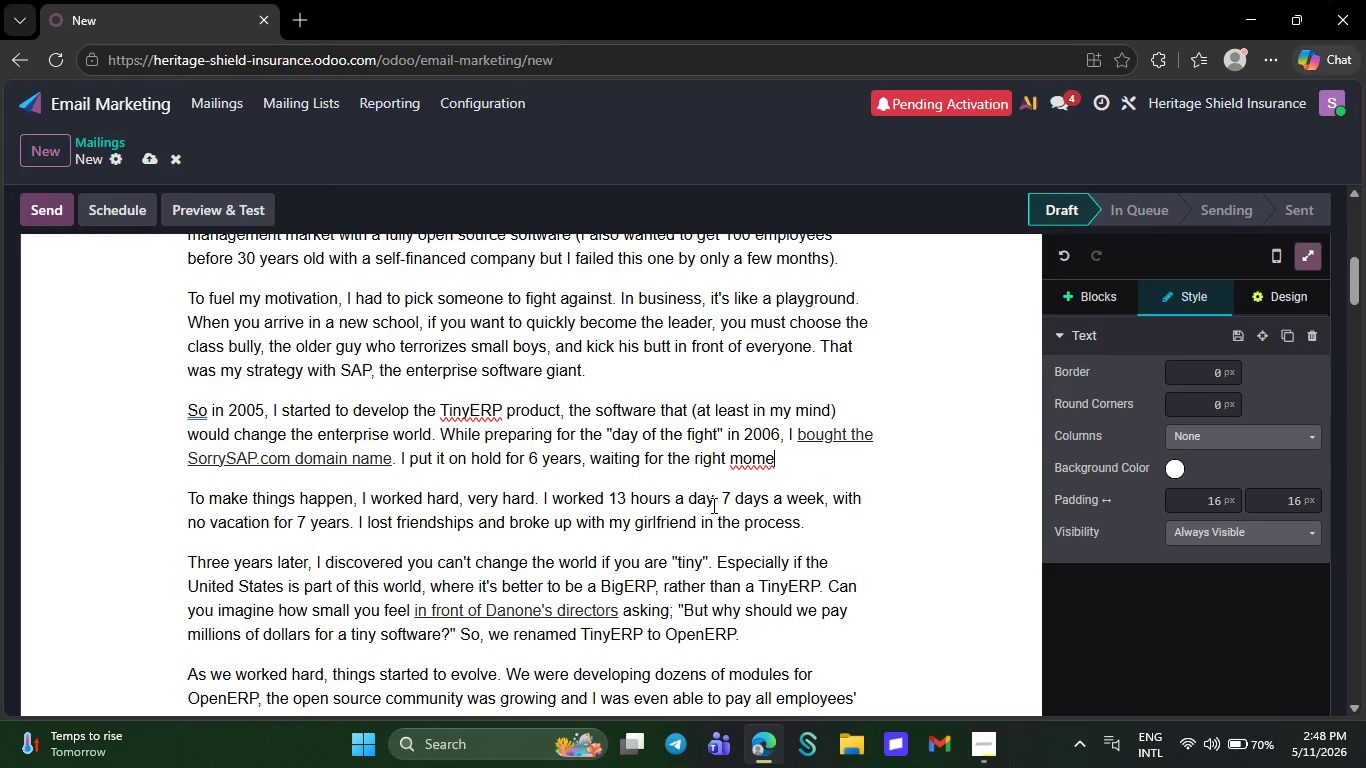 
wait(63.55)
 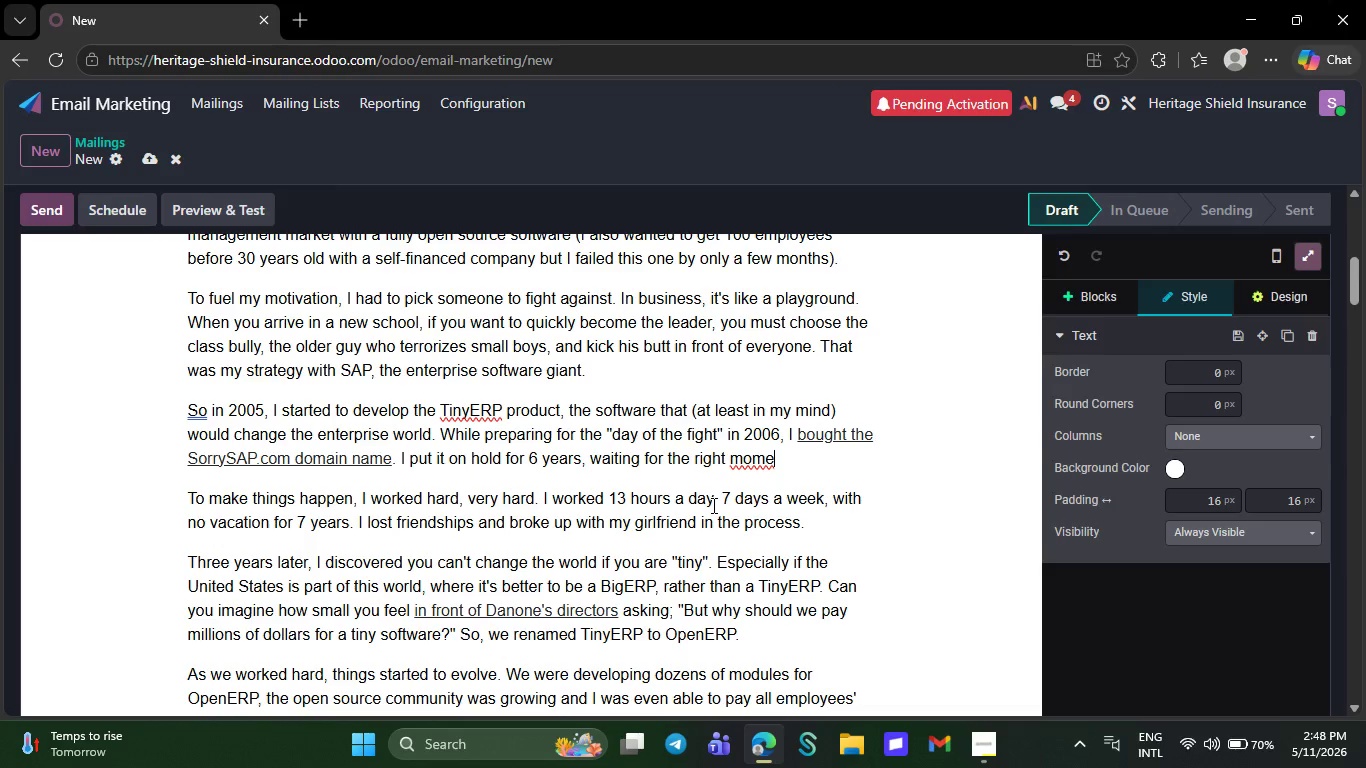 
key(Backspace)
 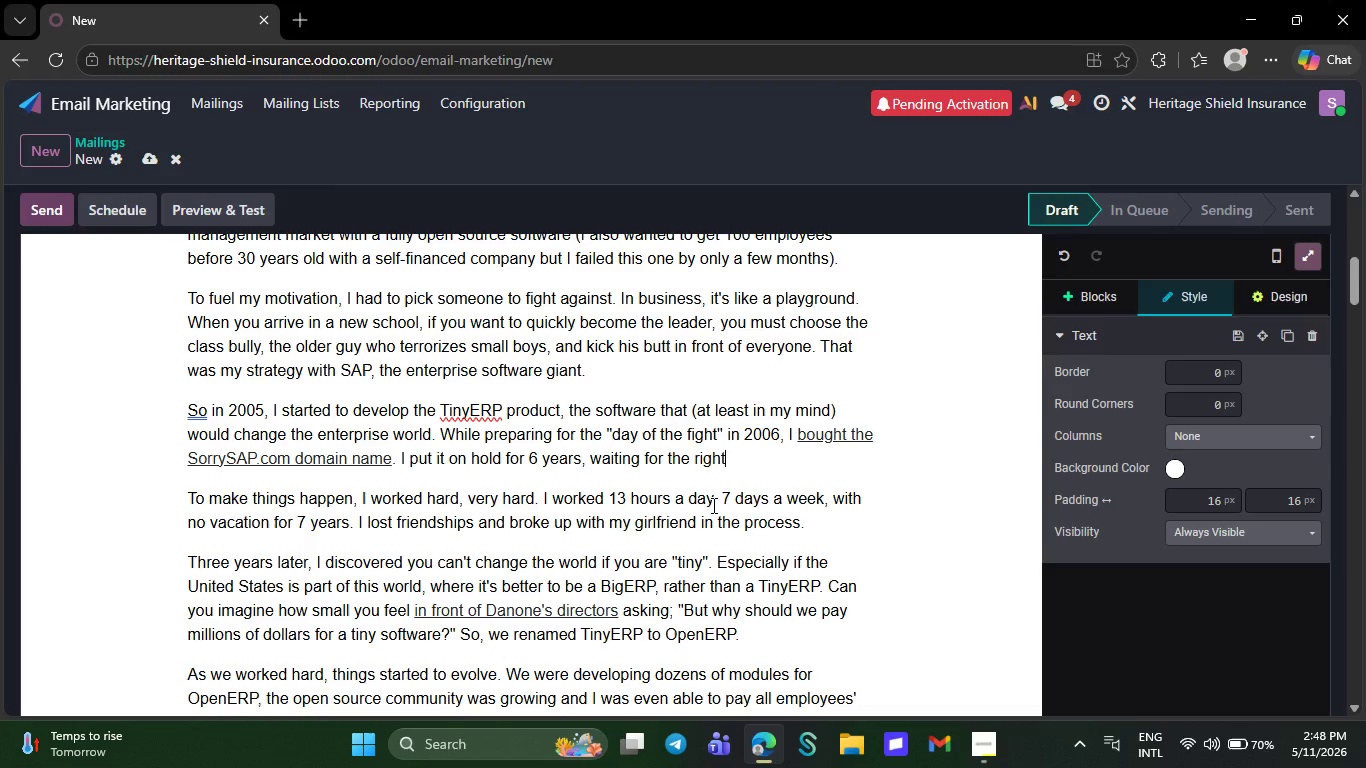 
key(Backspace)
 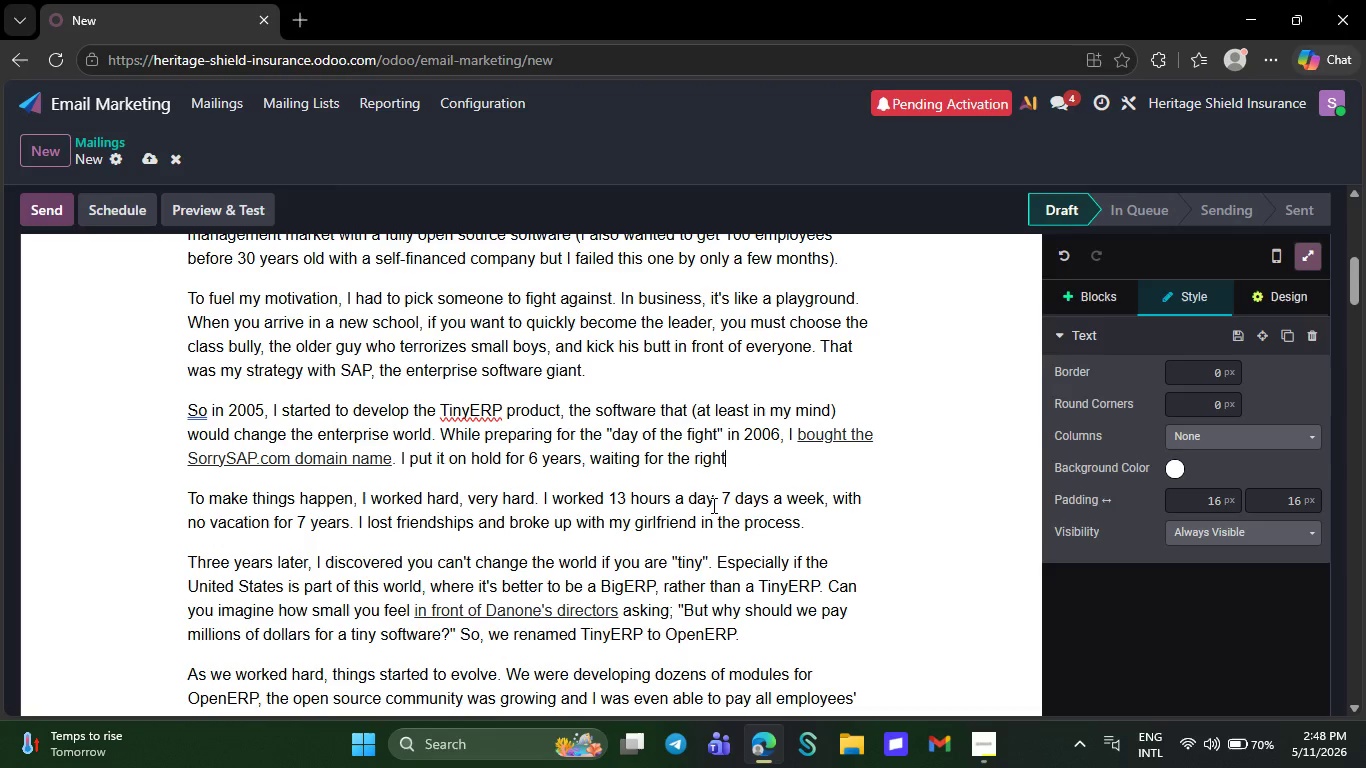 
hold_key(key=Backspace, duration=1.5)
 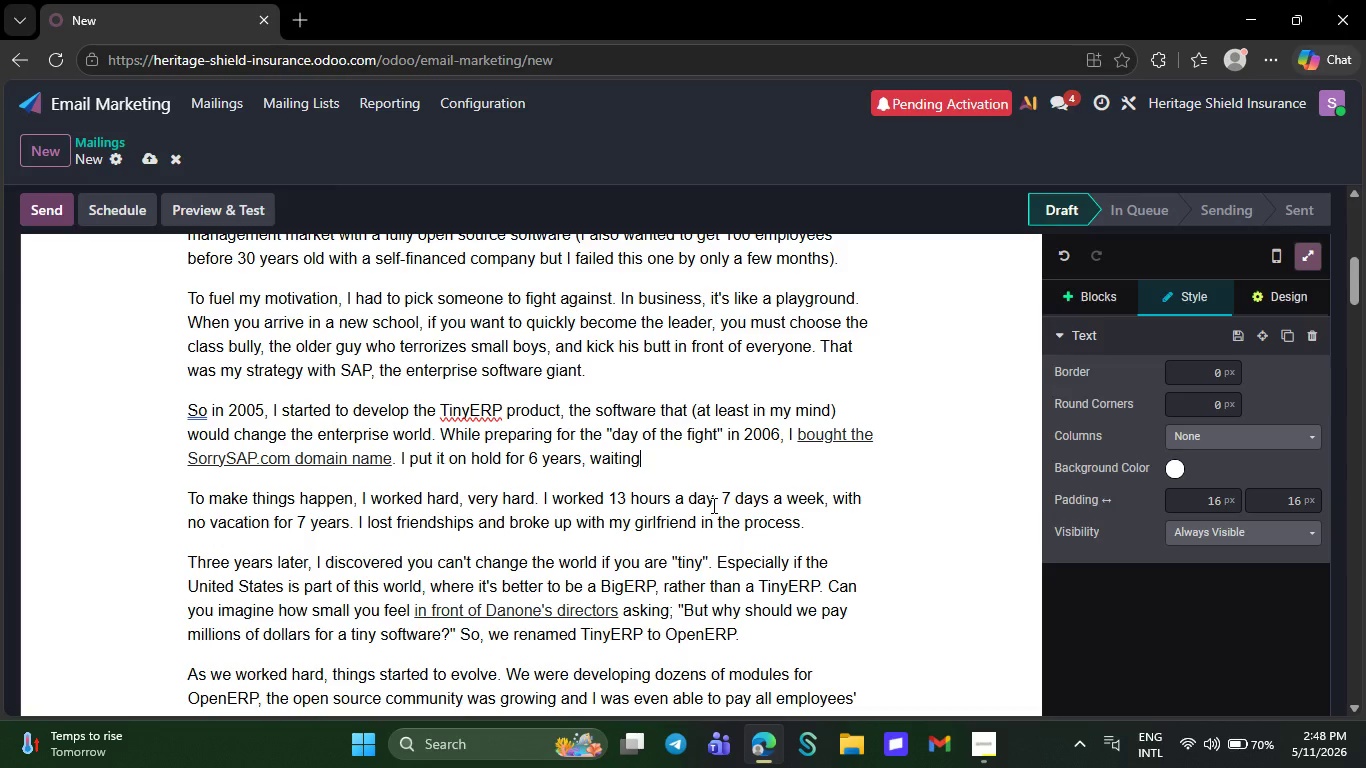 
hold_key(key=Backspace, duration=0.77)
 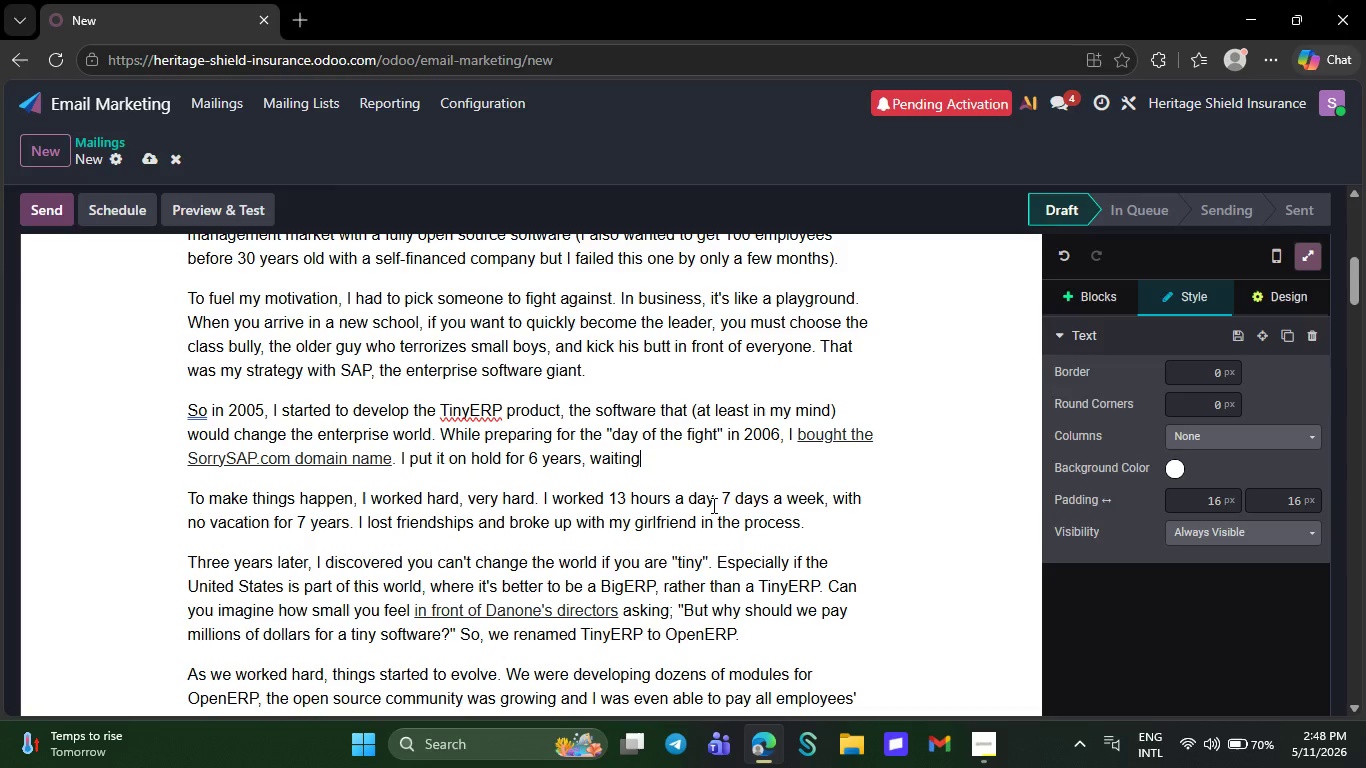 
key(Backspace)
 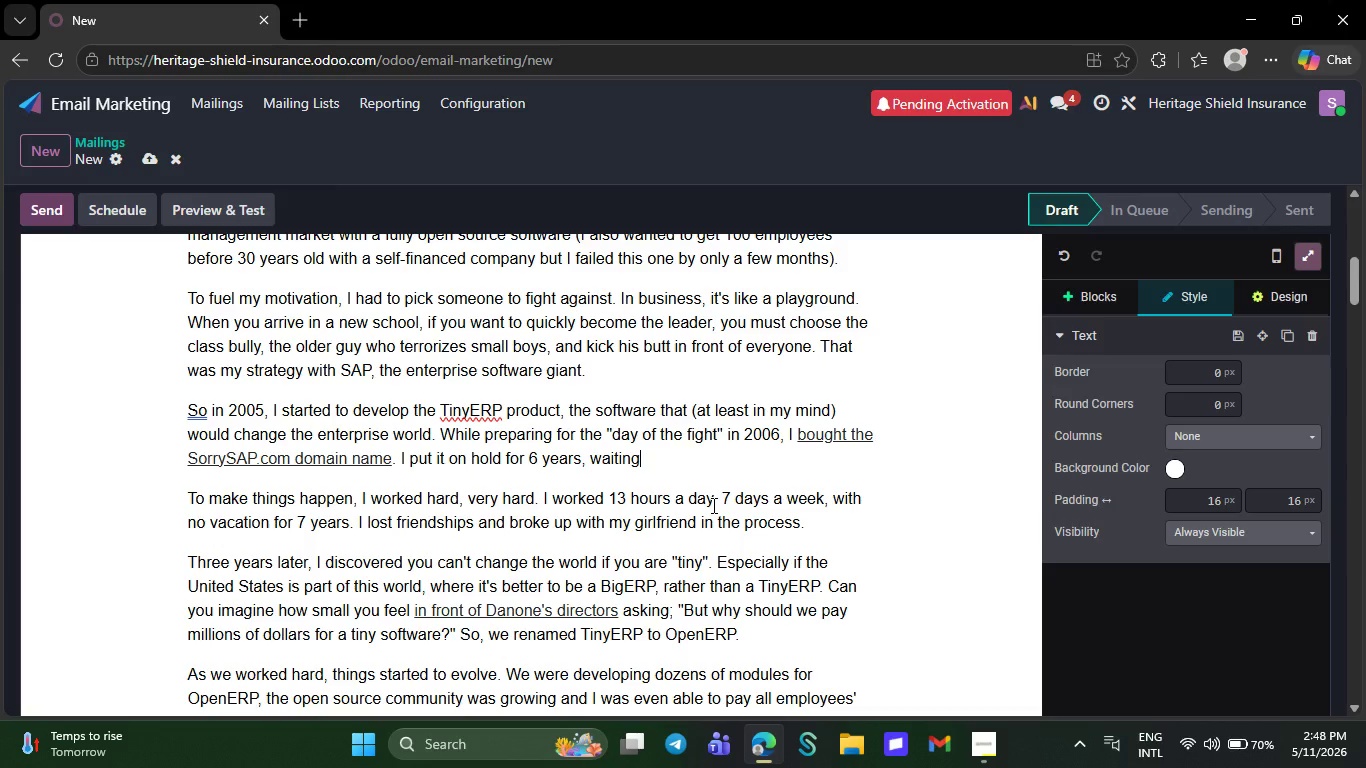 
key(Backspace)
 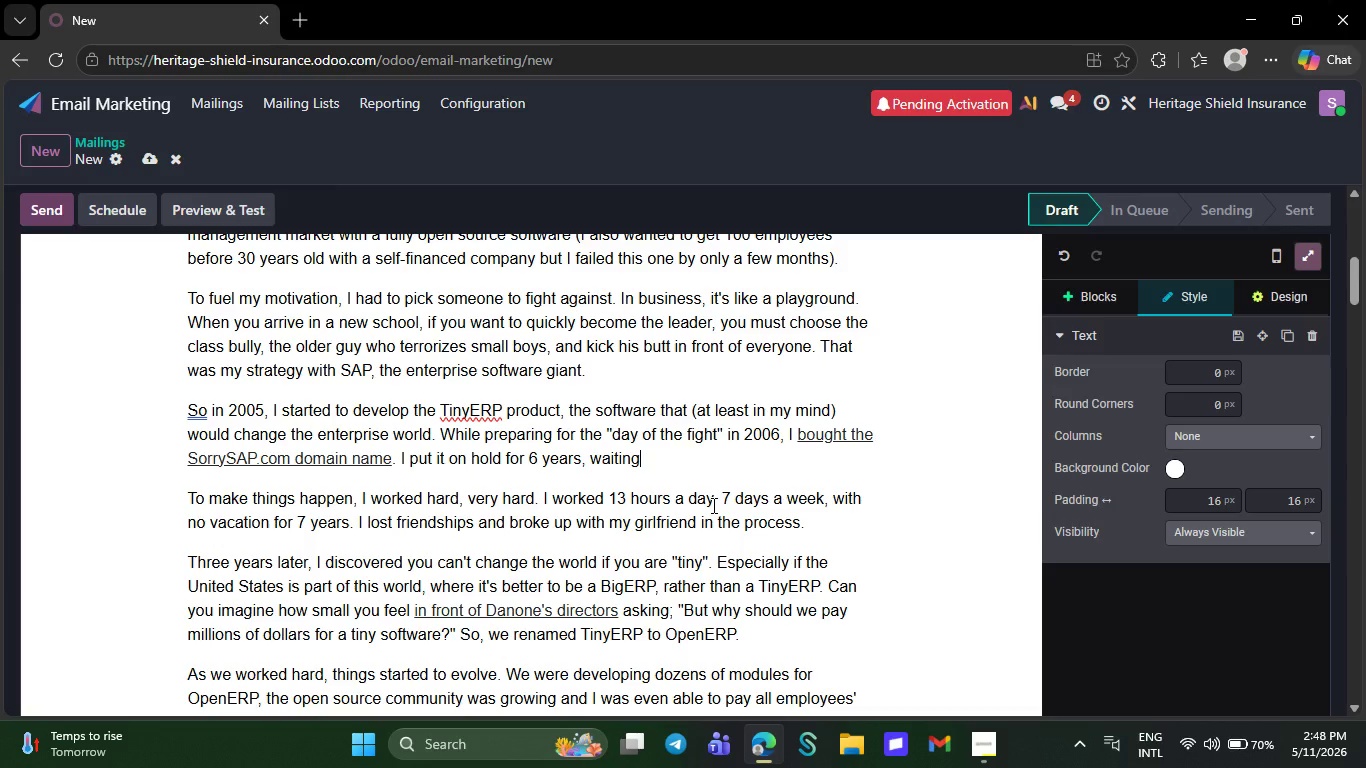 
key(Backspace)
 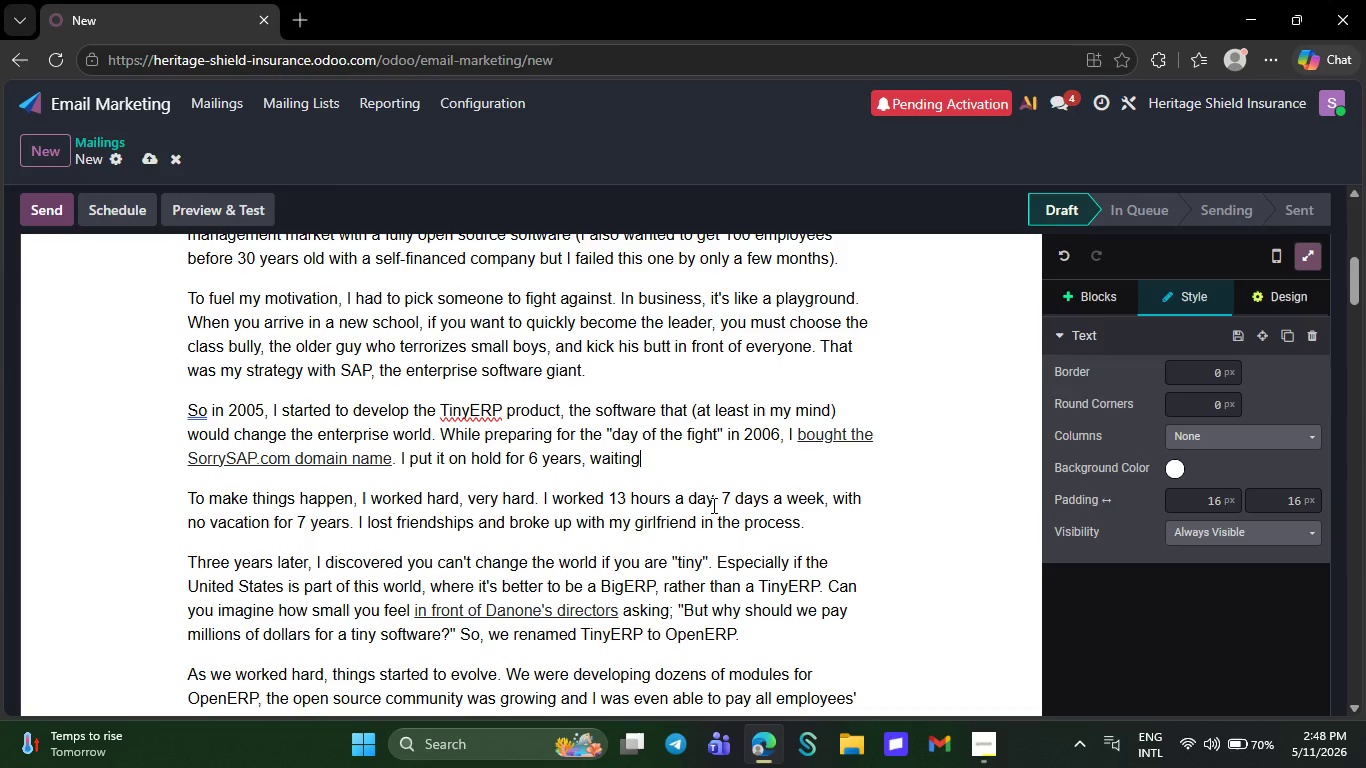 
key(Backspace)
 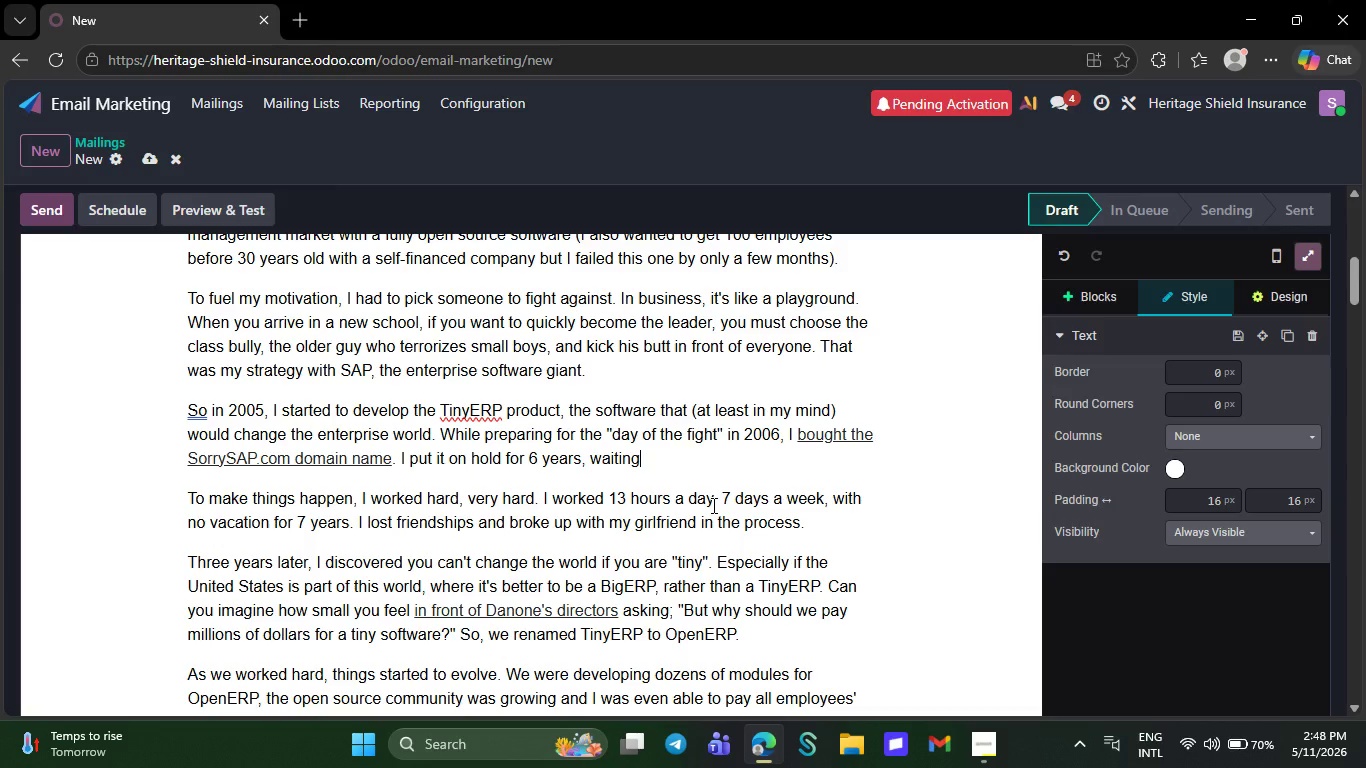 
key(Backspace)
 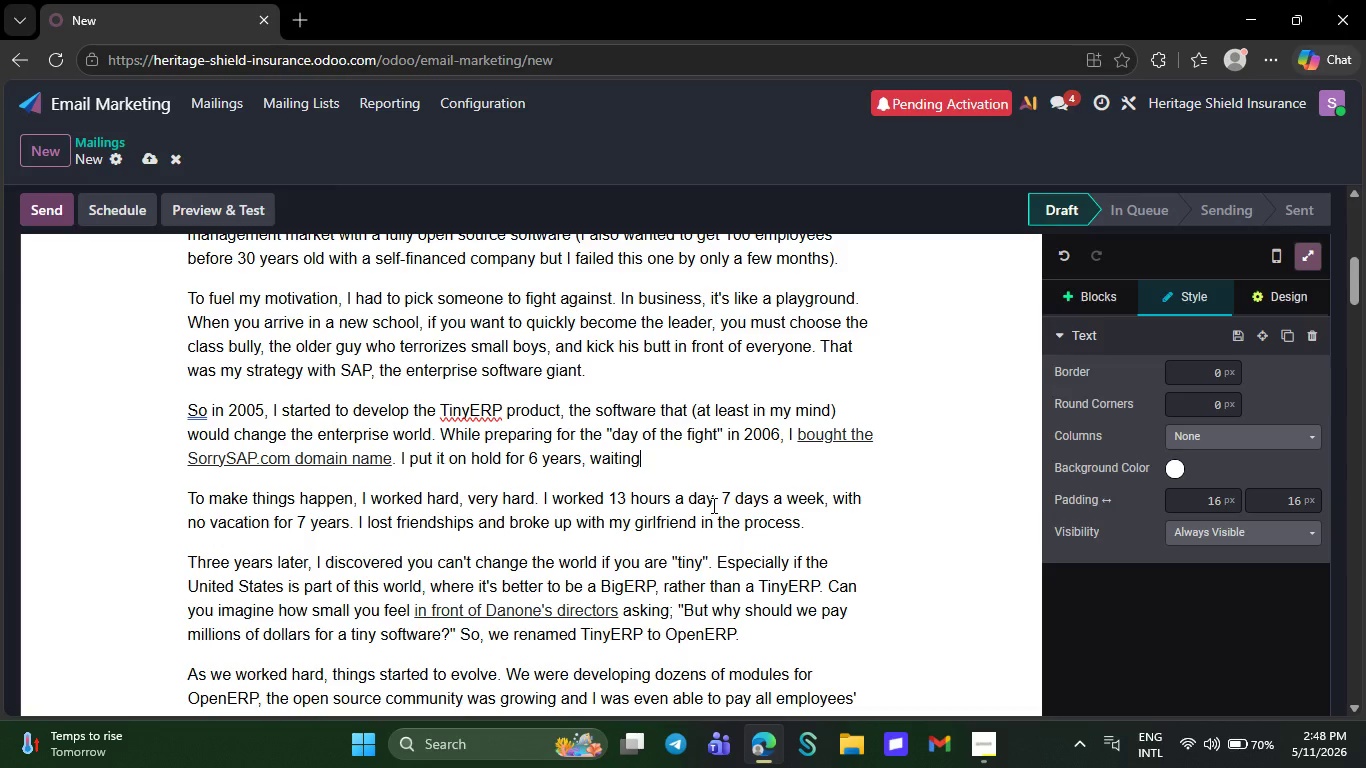 
key(Backspace)
 